 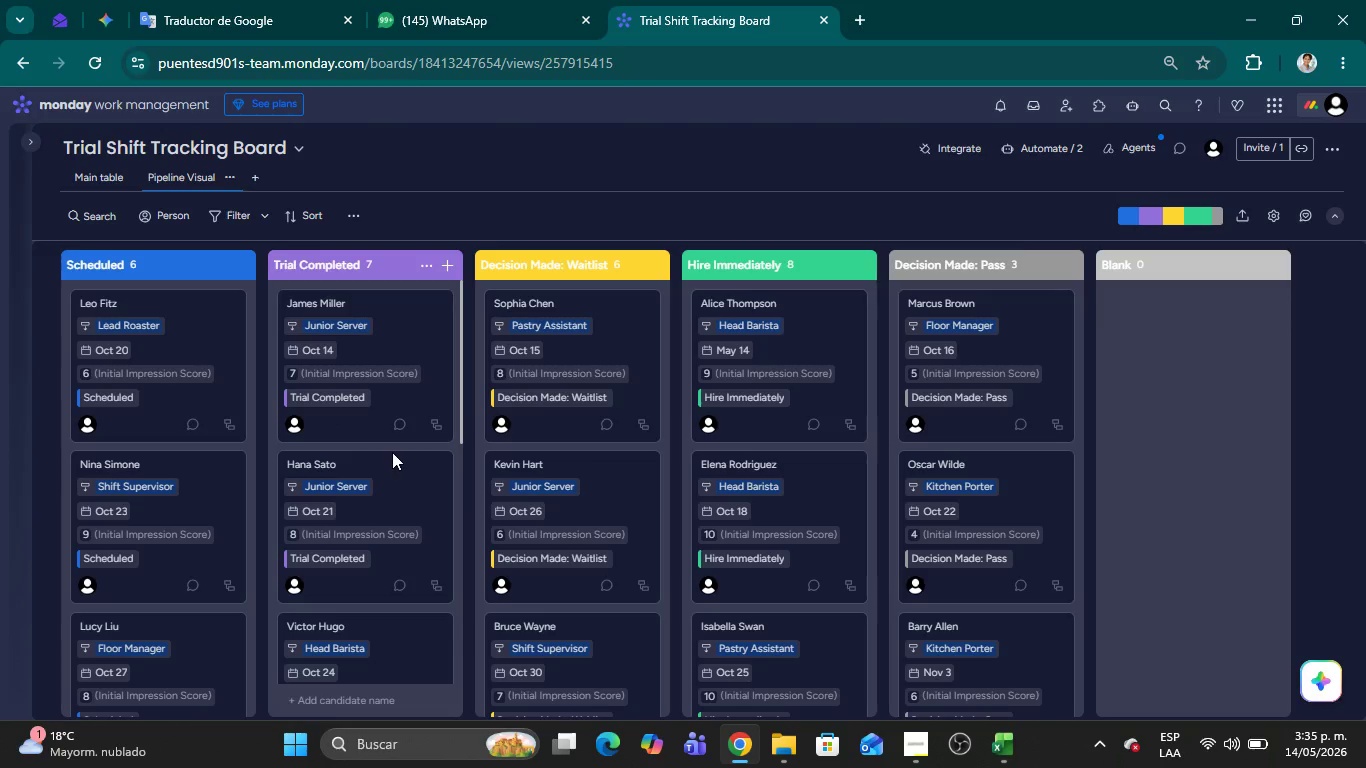 
mouse_move([368, 446])
 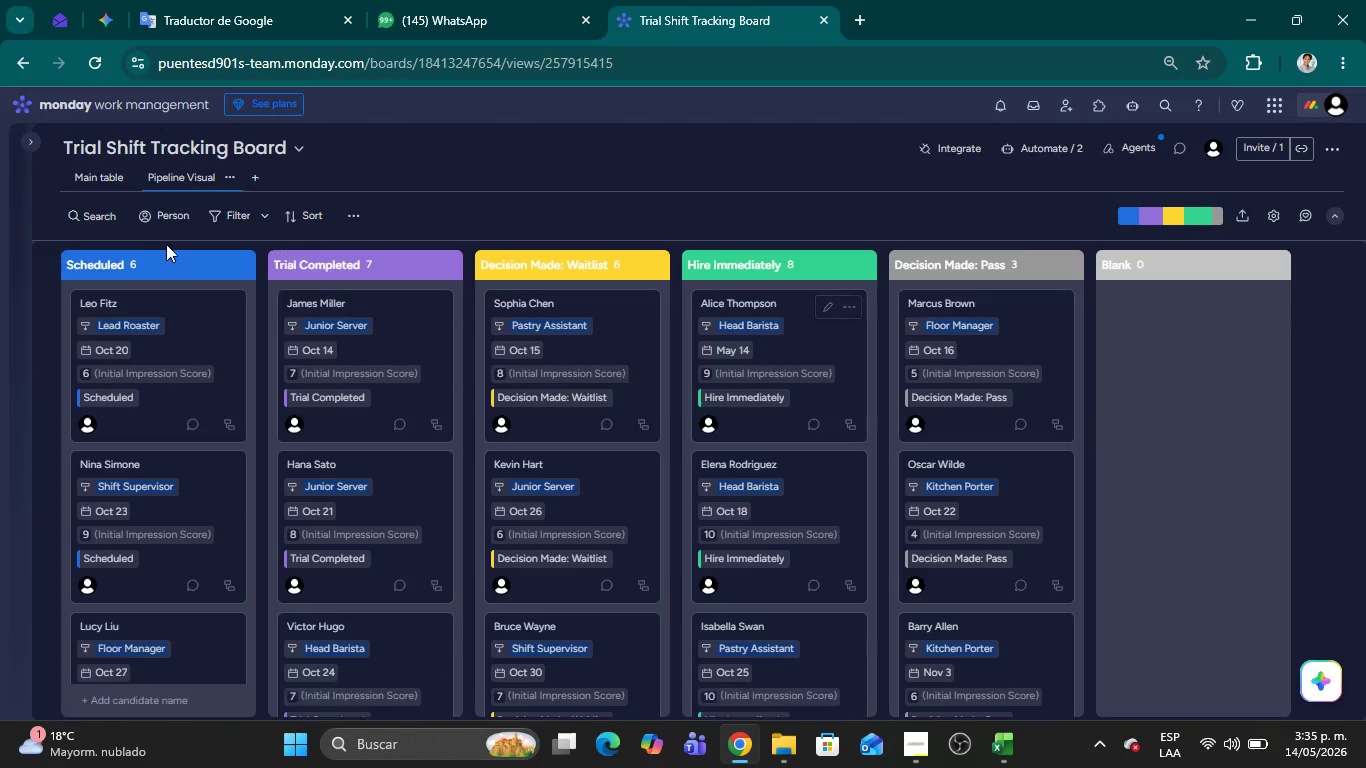 
left_click([89, 183])
 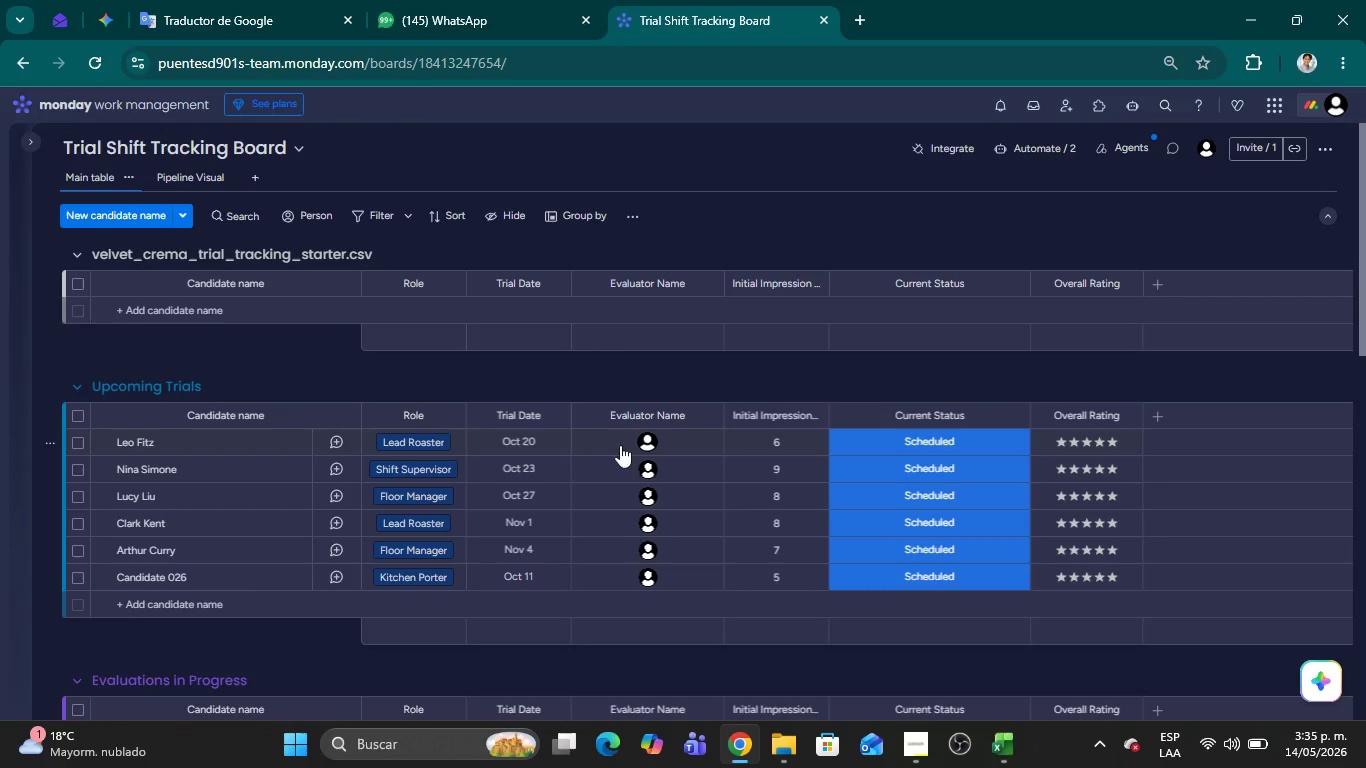 
left_click([234, 343])
 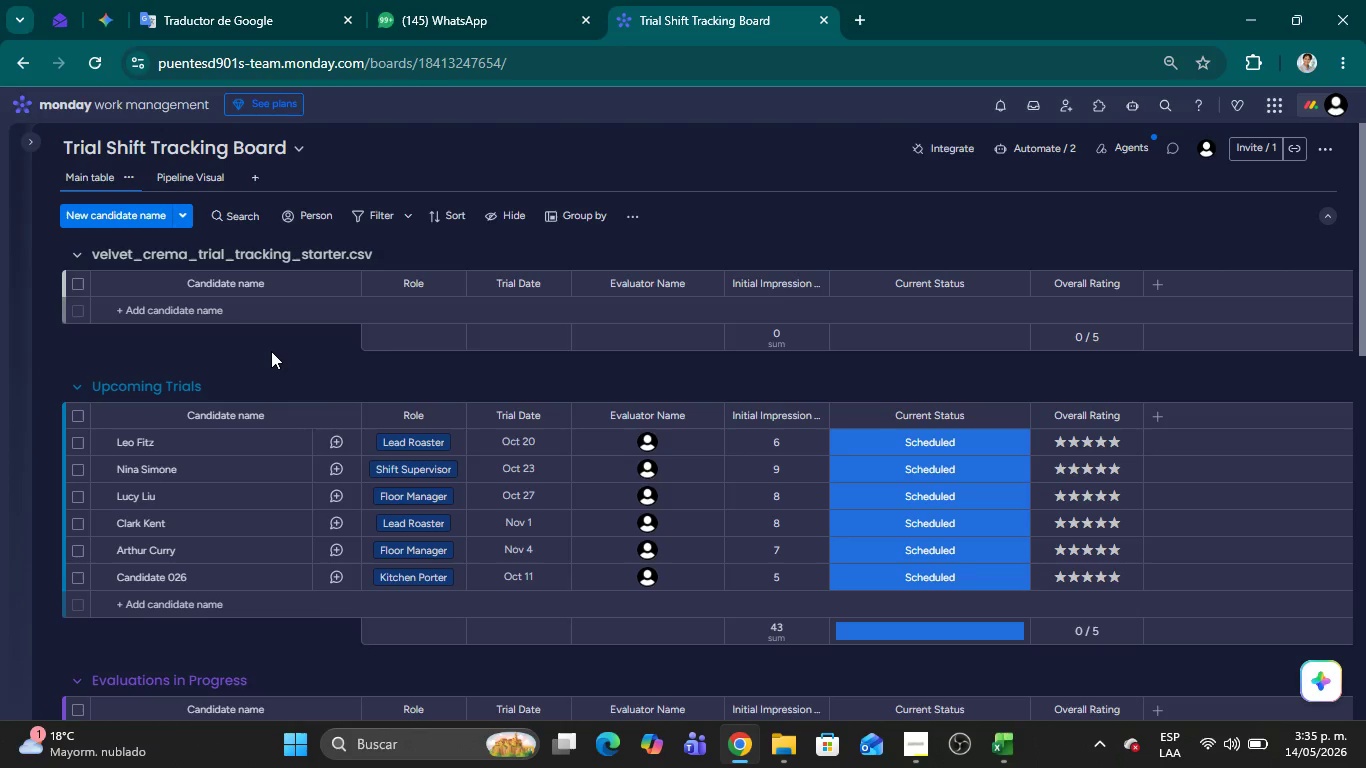 
wait(5.5)
 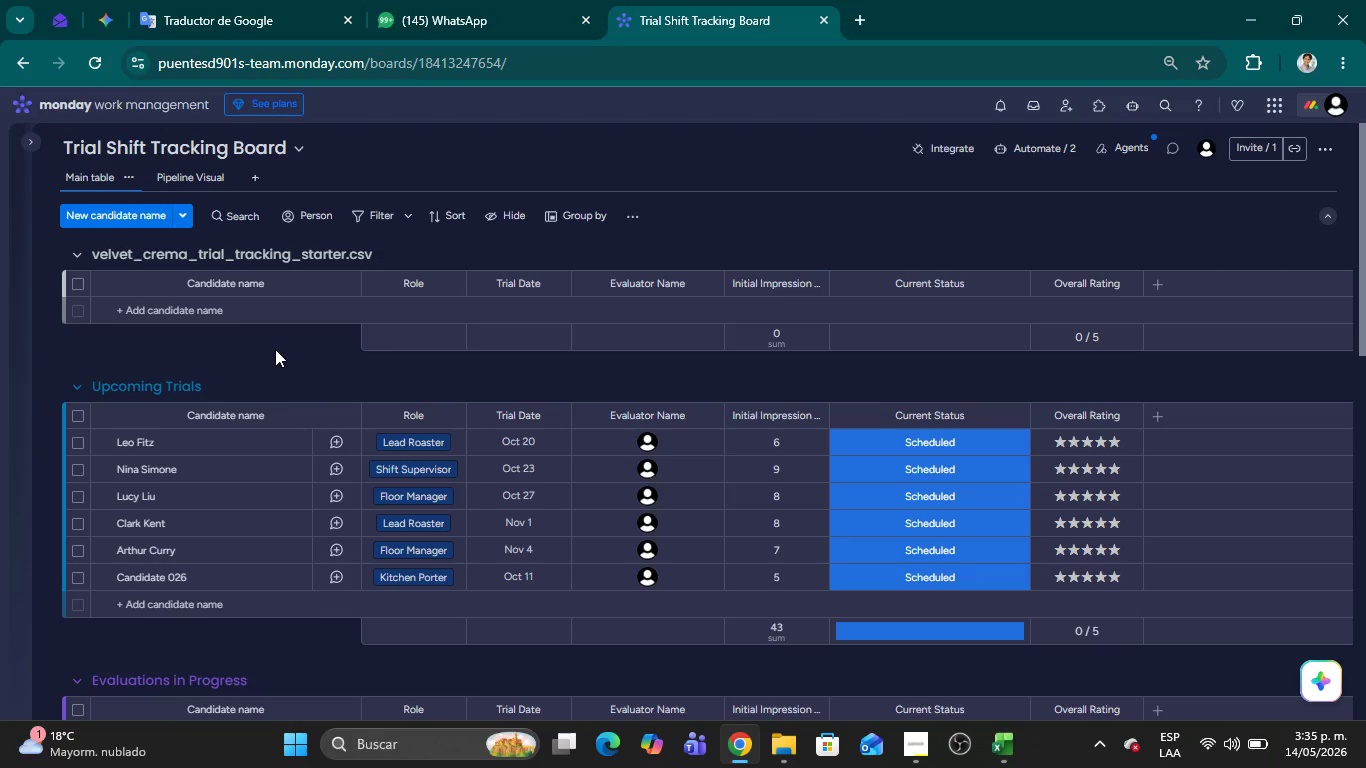 
left_click([411, 736])
 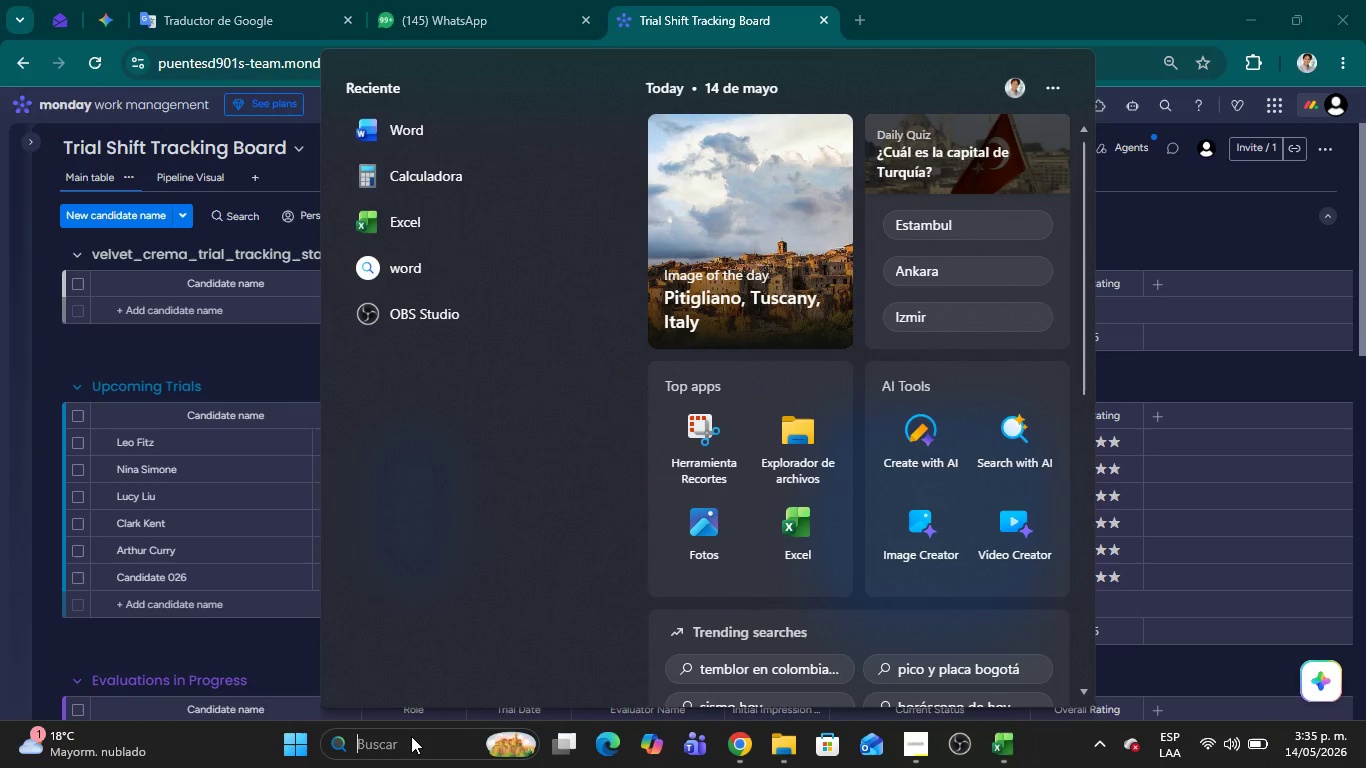 
type(word)
 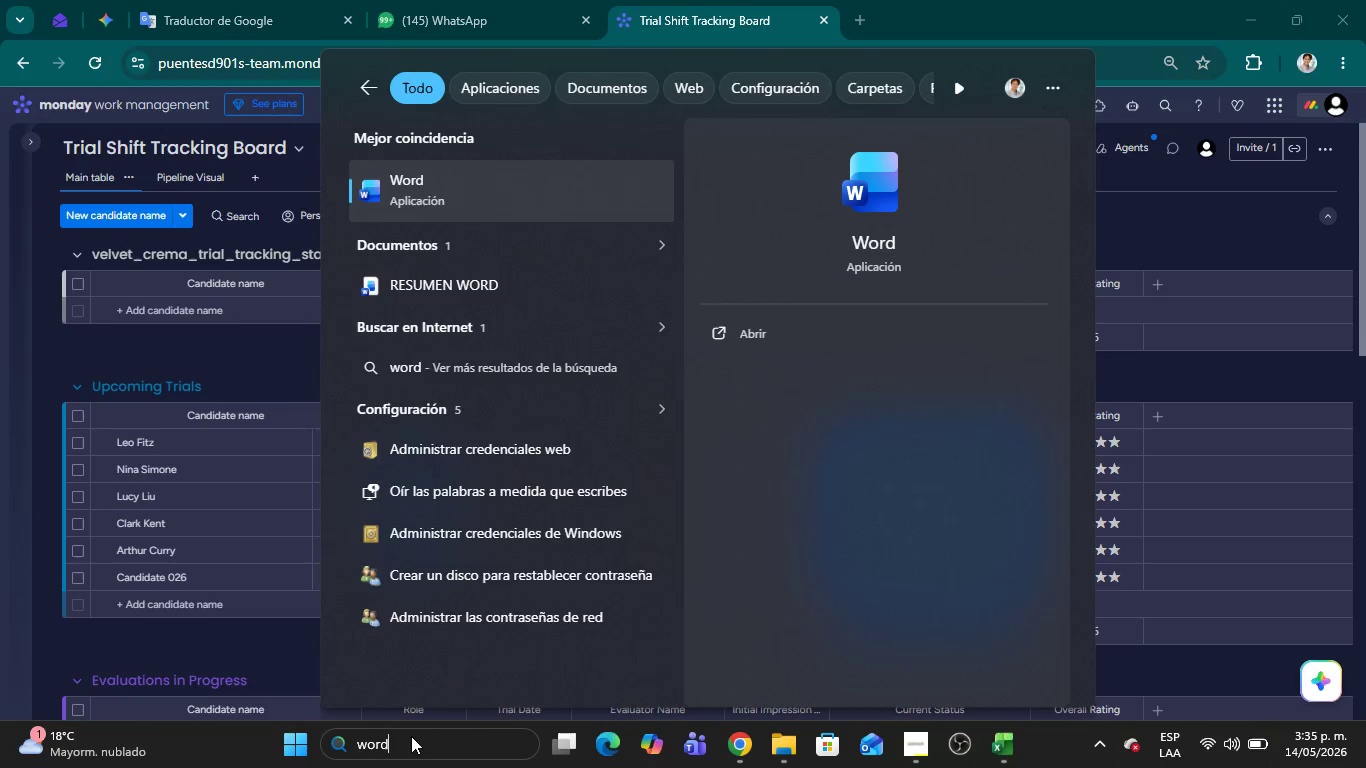 
key(Enter)
 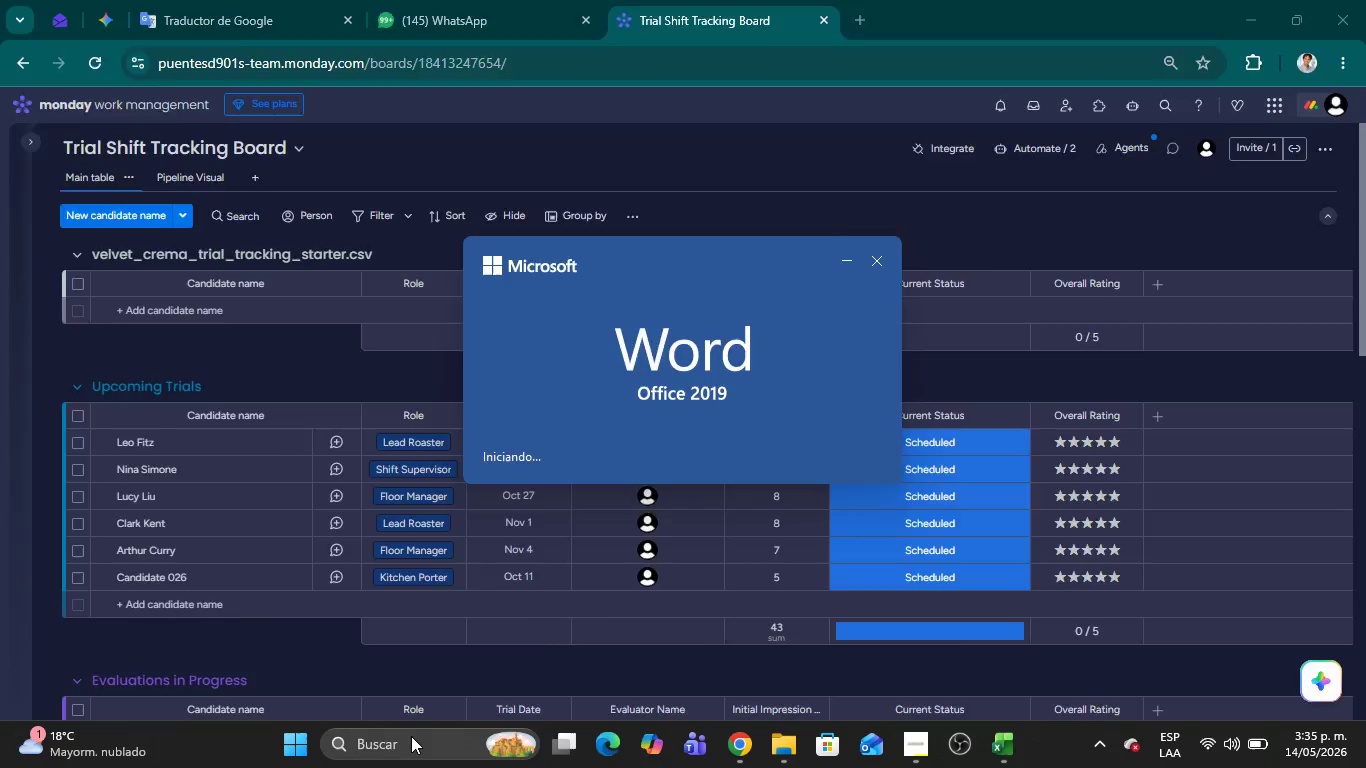 
key(Enter)
 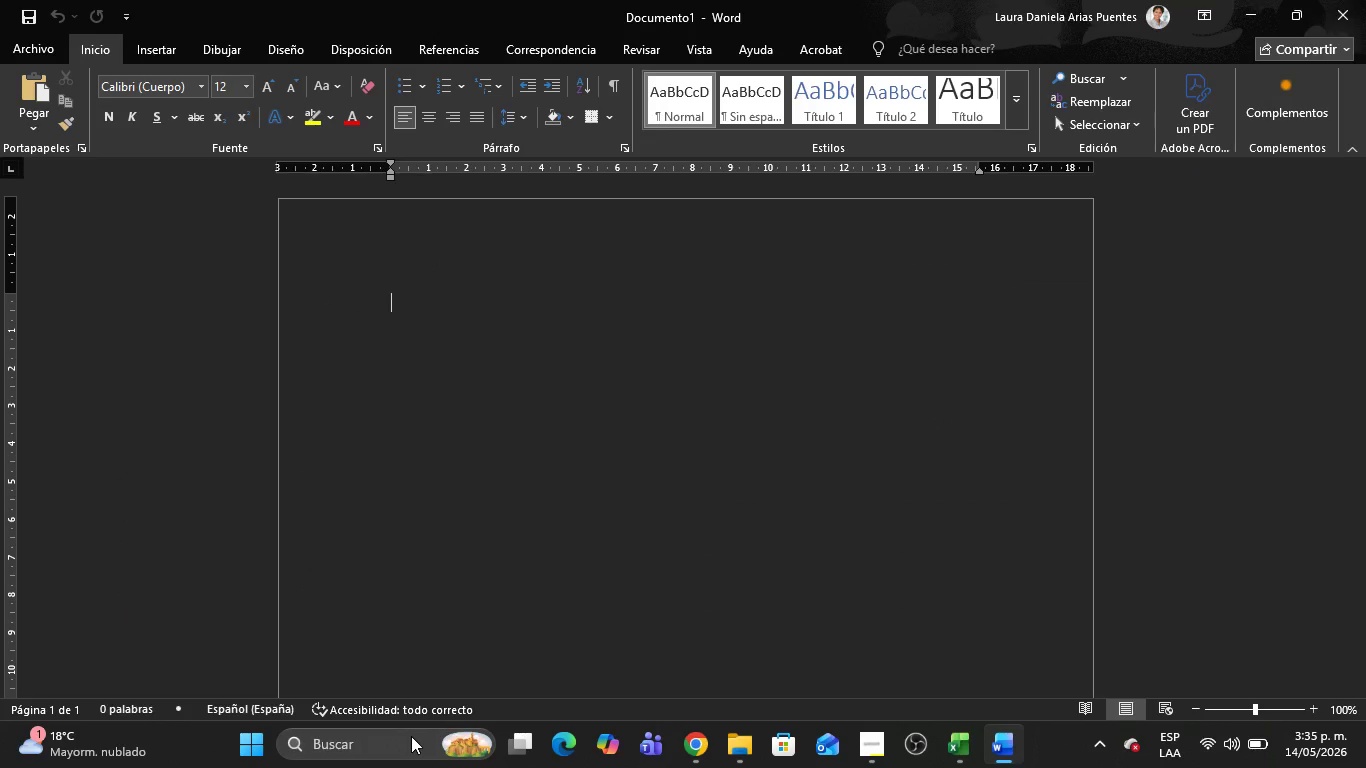 
wait(22.41)
 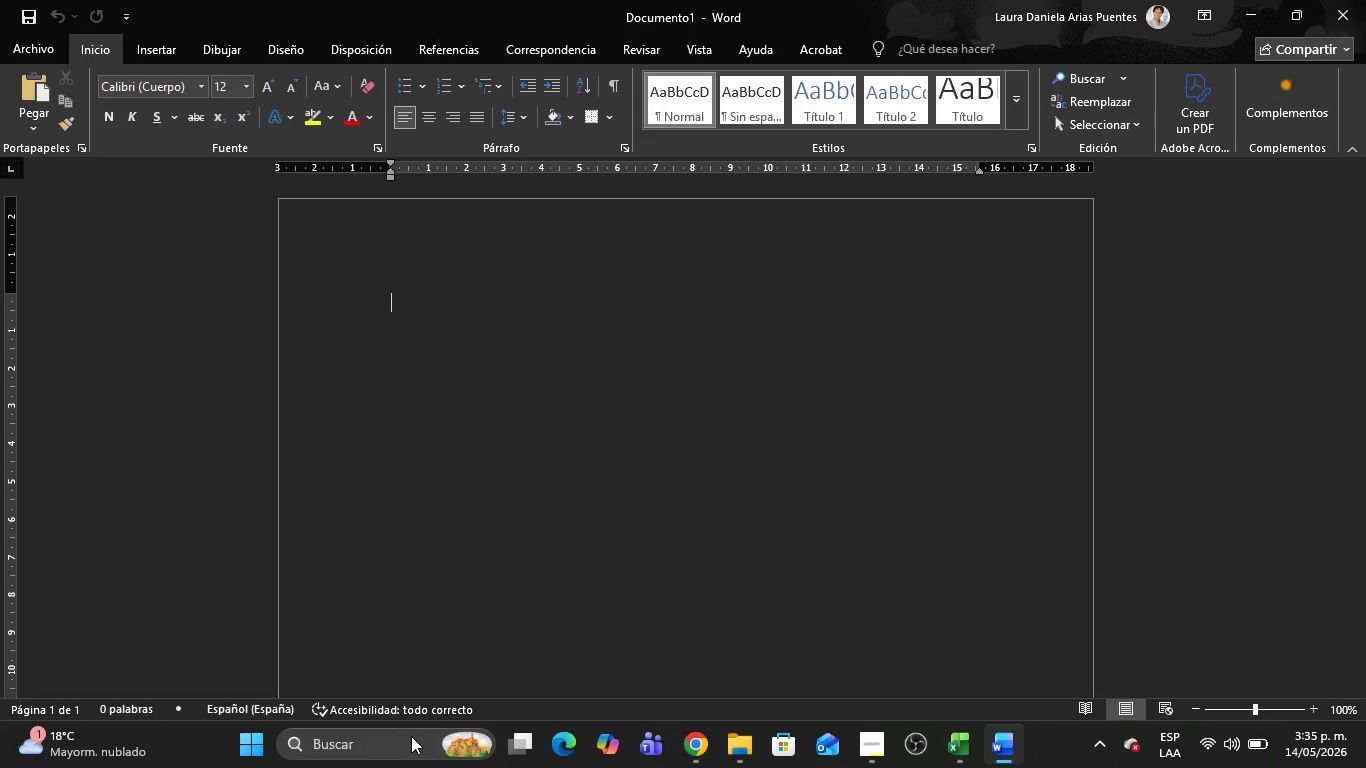 
key(Alt+AltLeft)
 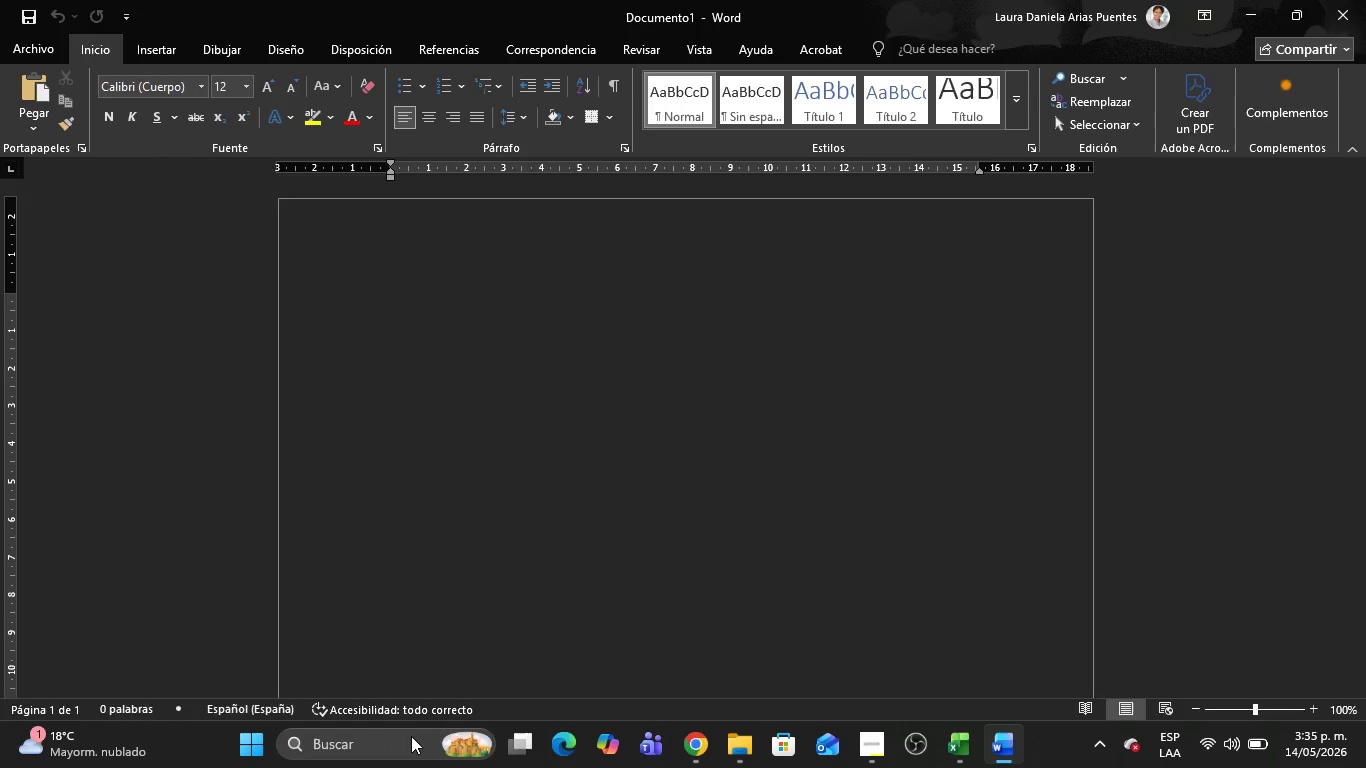 
key(Alt+Tab)
 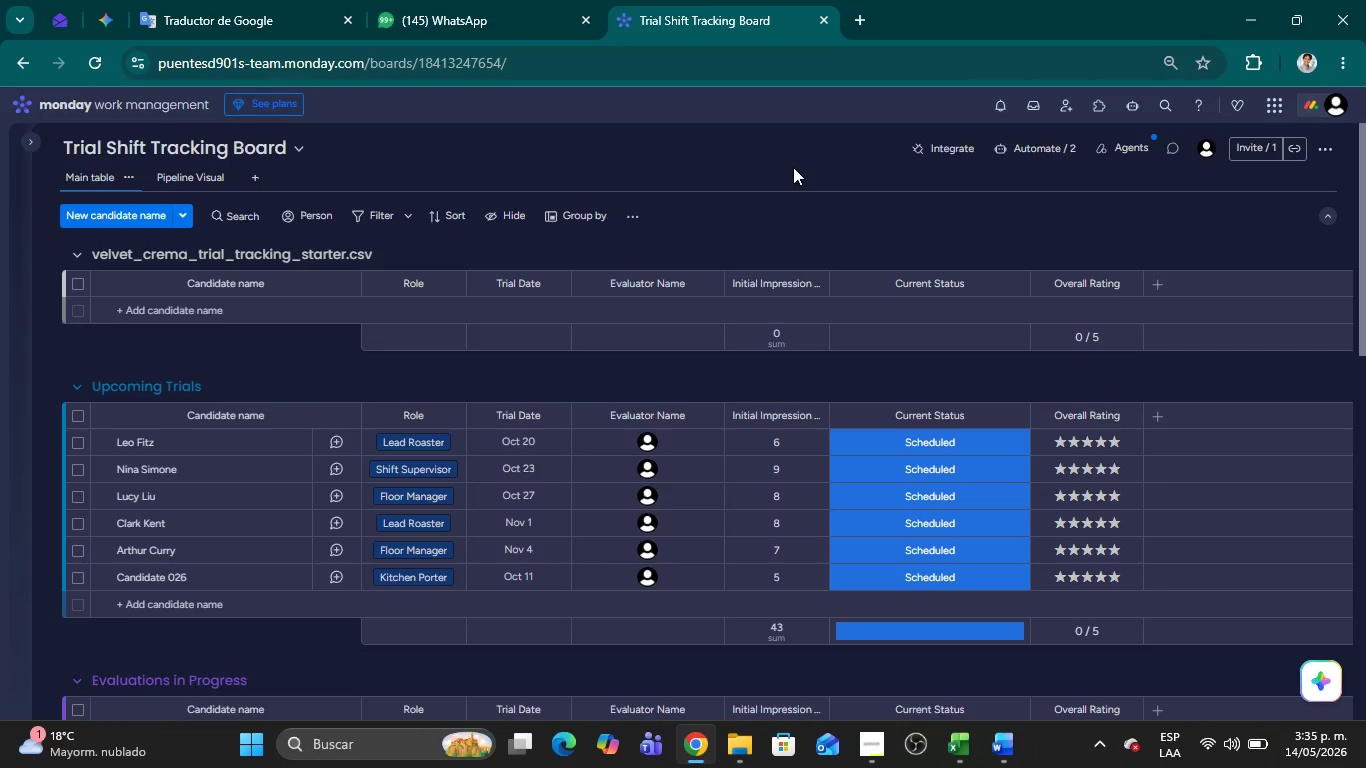 
hold_key(key=ShiftLeft, duration=0.81)
 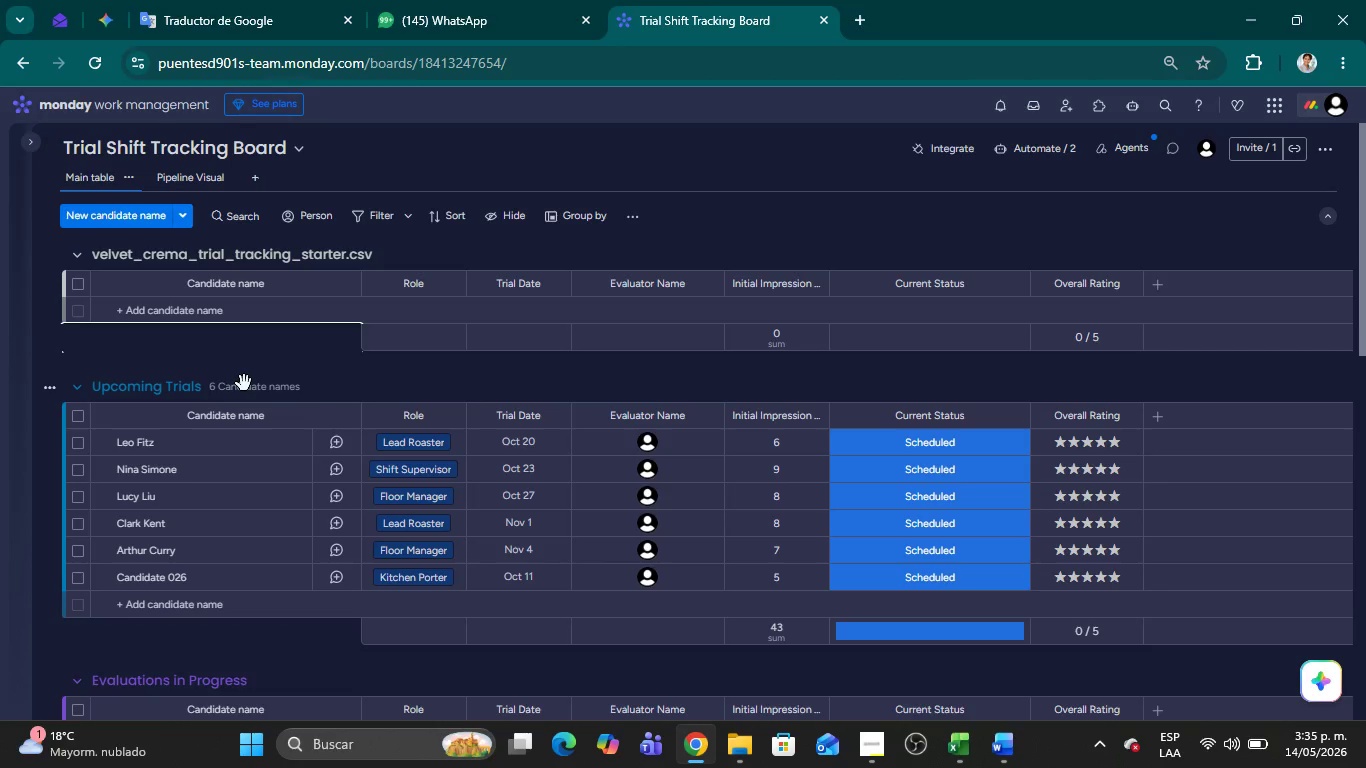 
hold_key(key=MetaLeft, duration=0.41)
 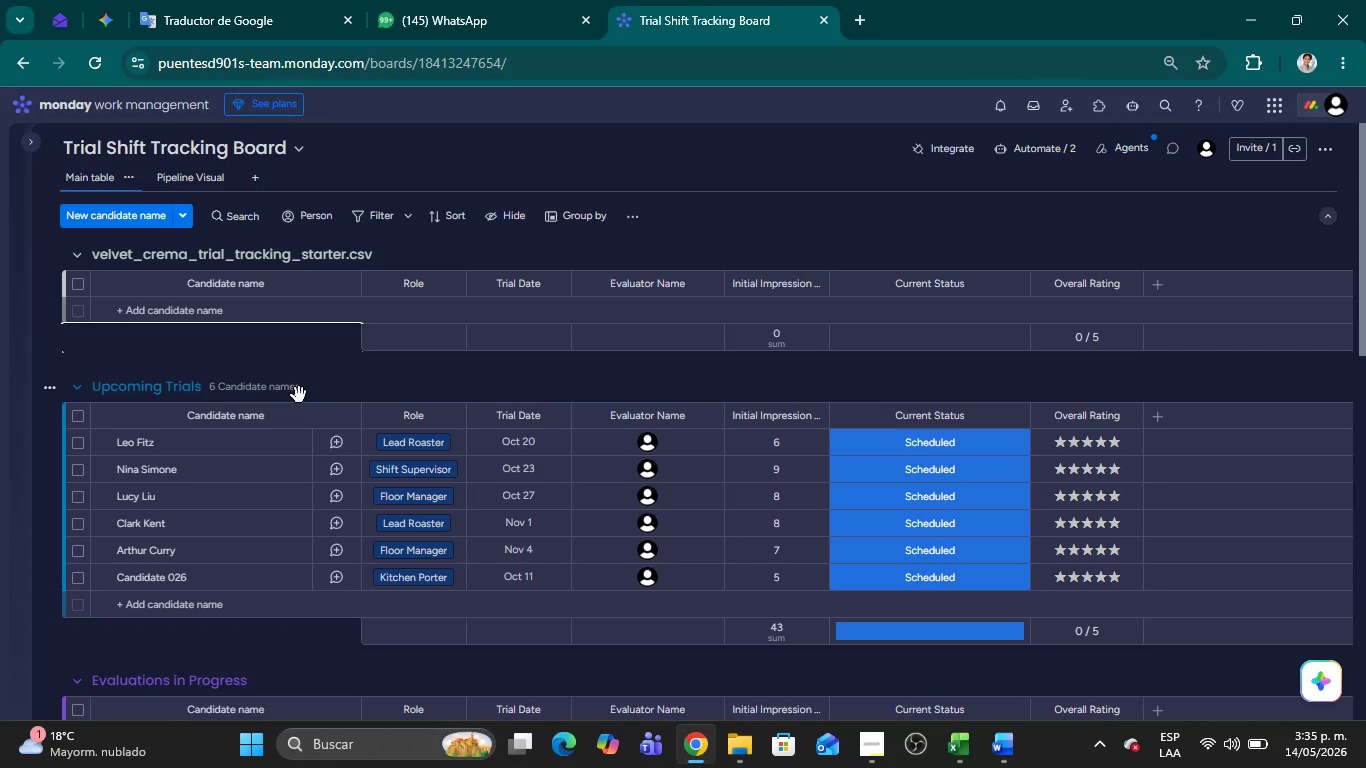 
key(Meta+Shift+MetaLeft)
 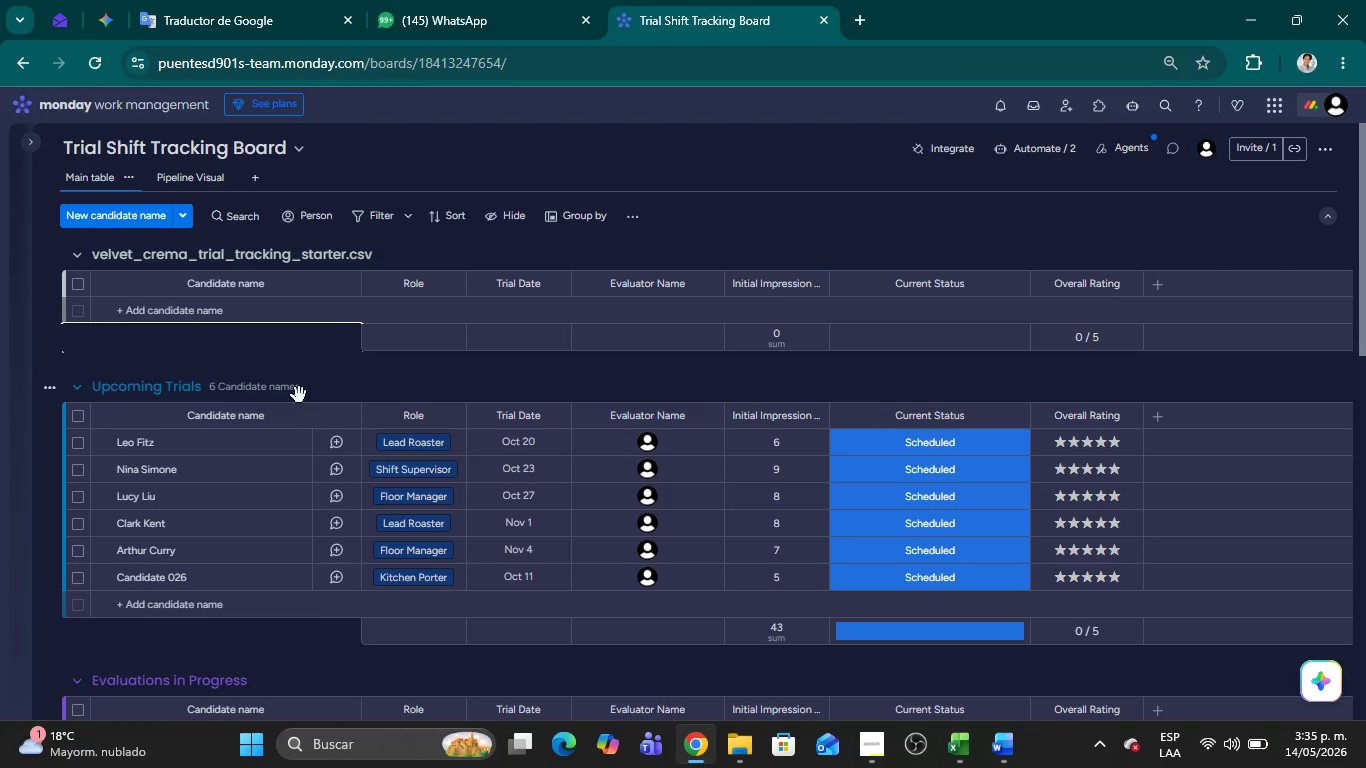 
key(Meta+Shift+S)
 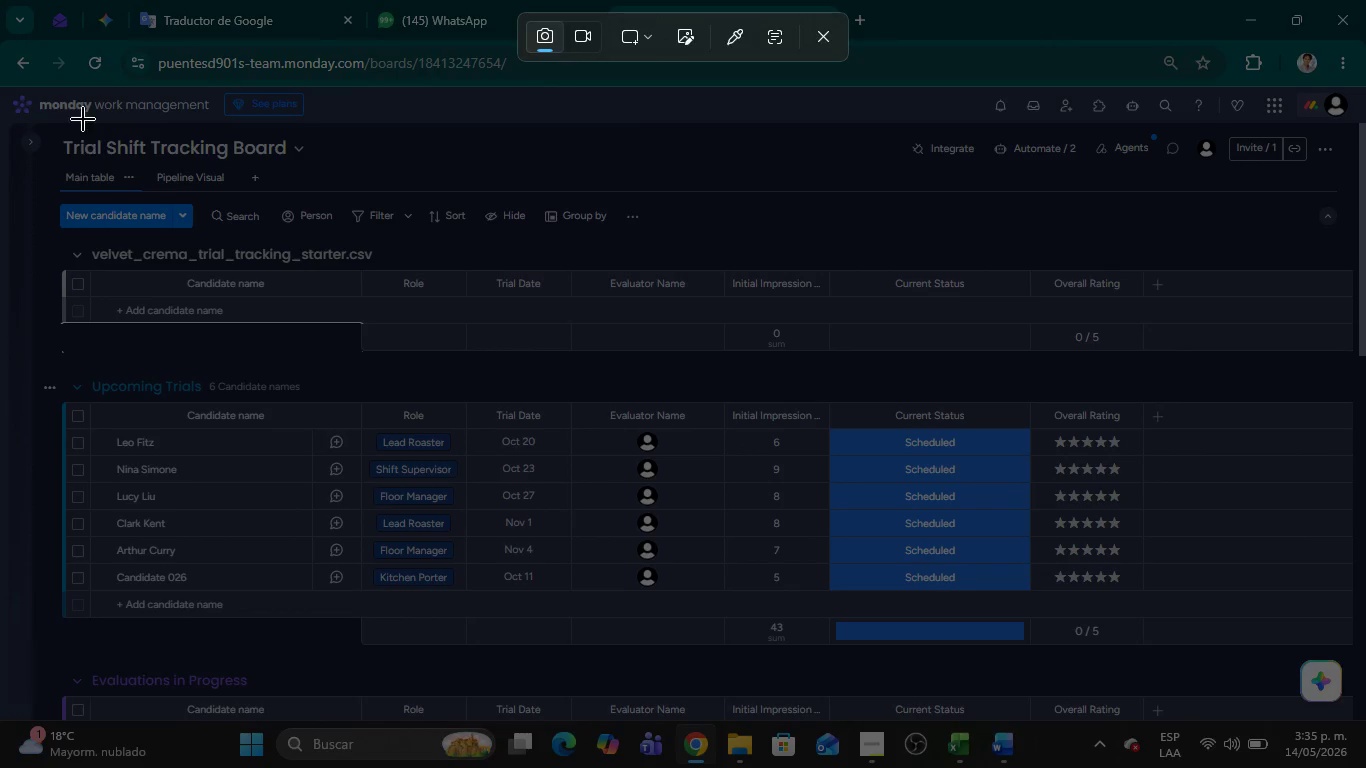 
left_click_drag(start_coordinate=[0, 84], to_coordinate=[1365, 663])
 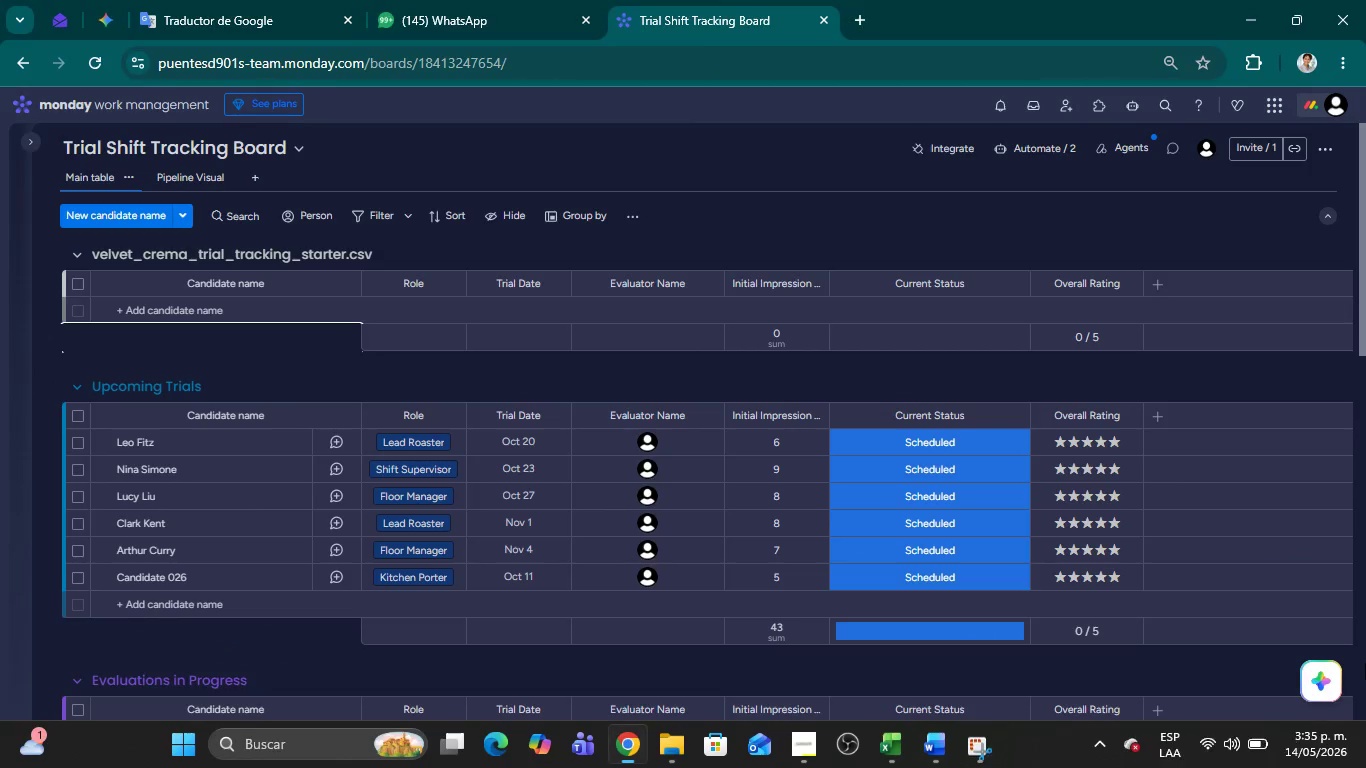 
key(Alt+AltLeft)
 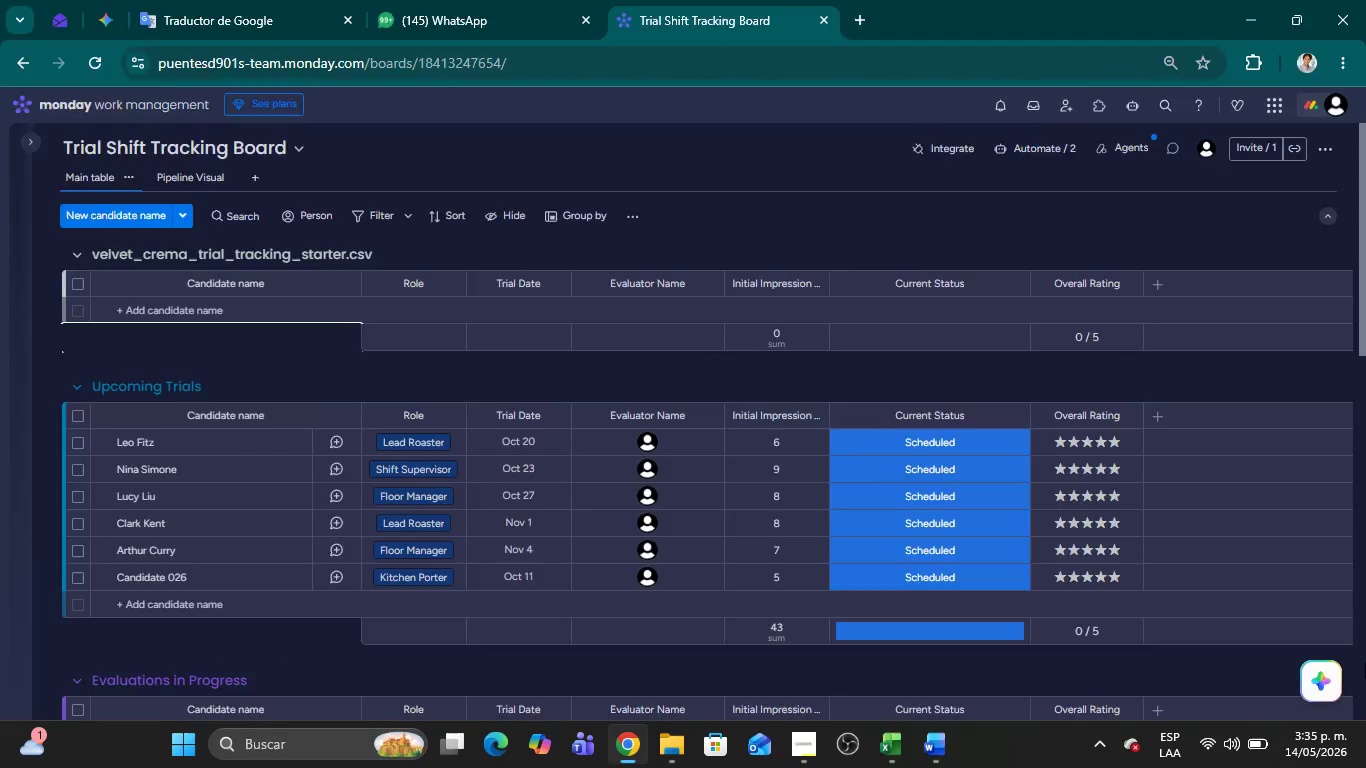 
key(Alt+Tab)
 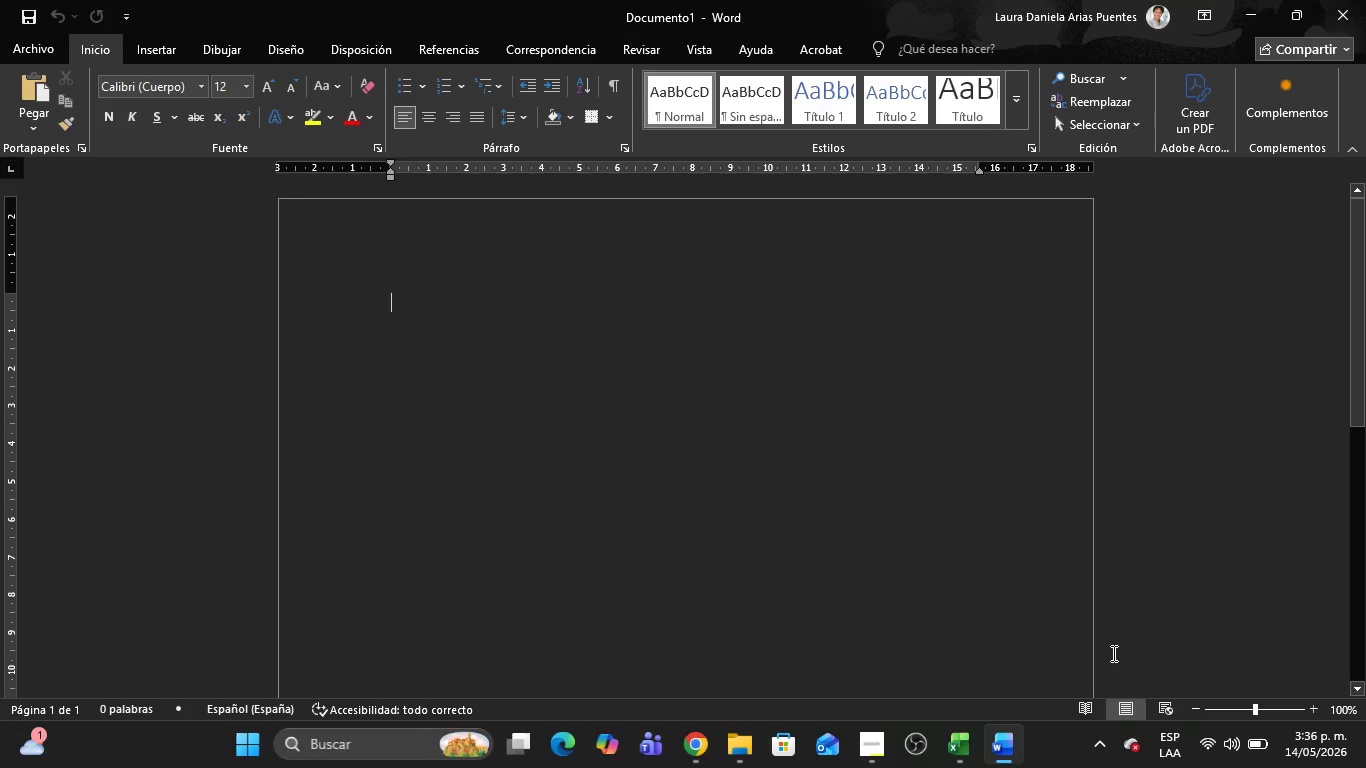 
key(Control+V)
 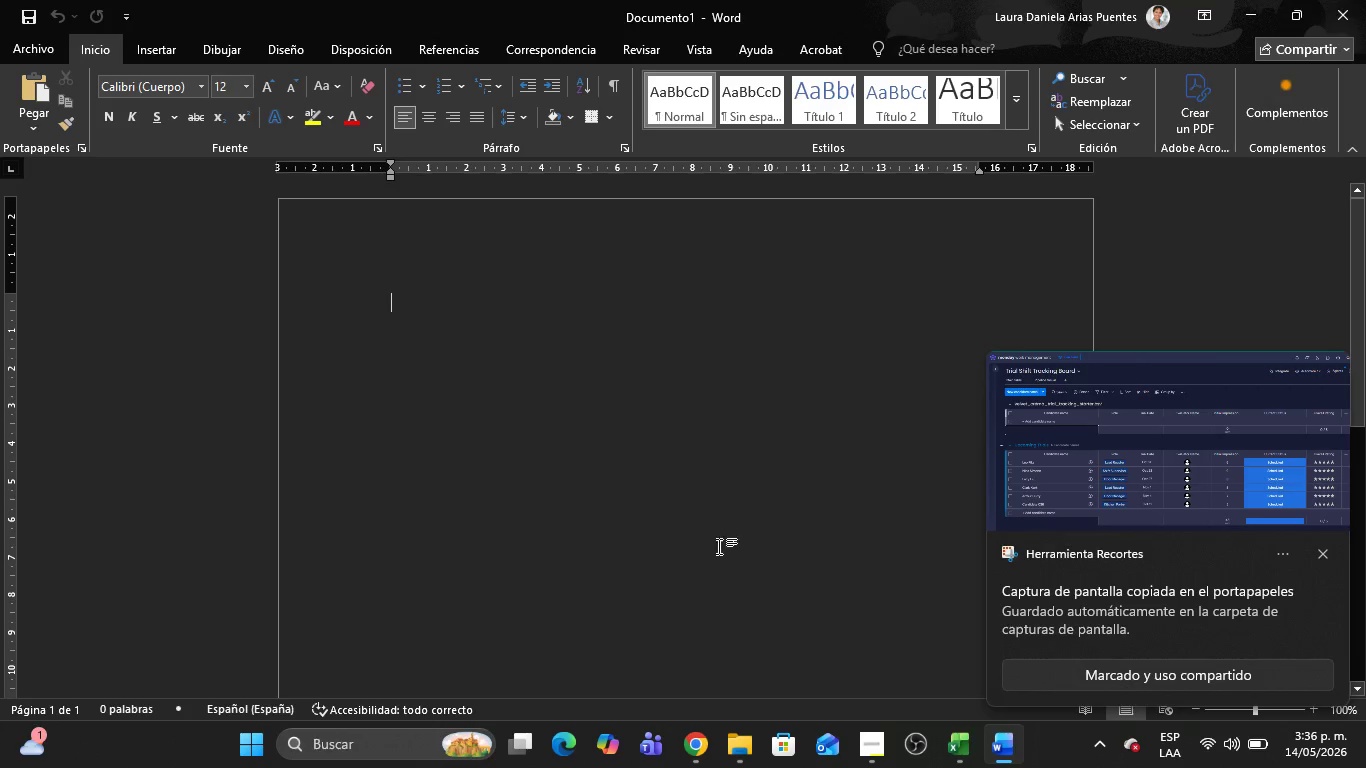 
key(Control+V)
 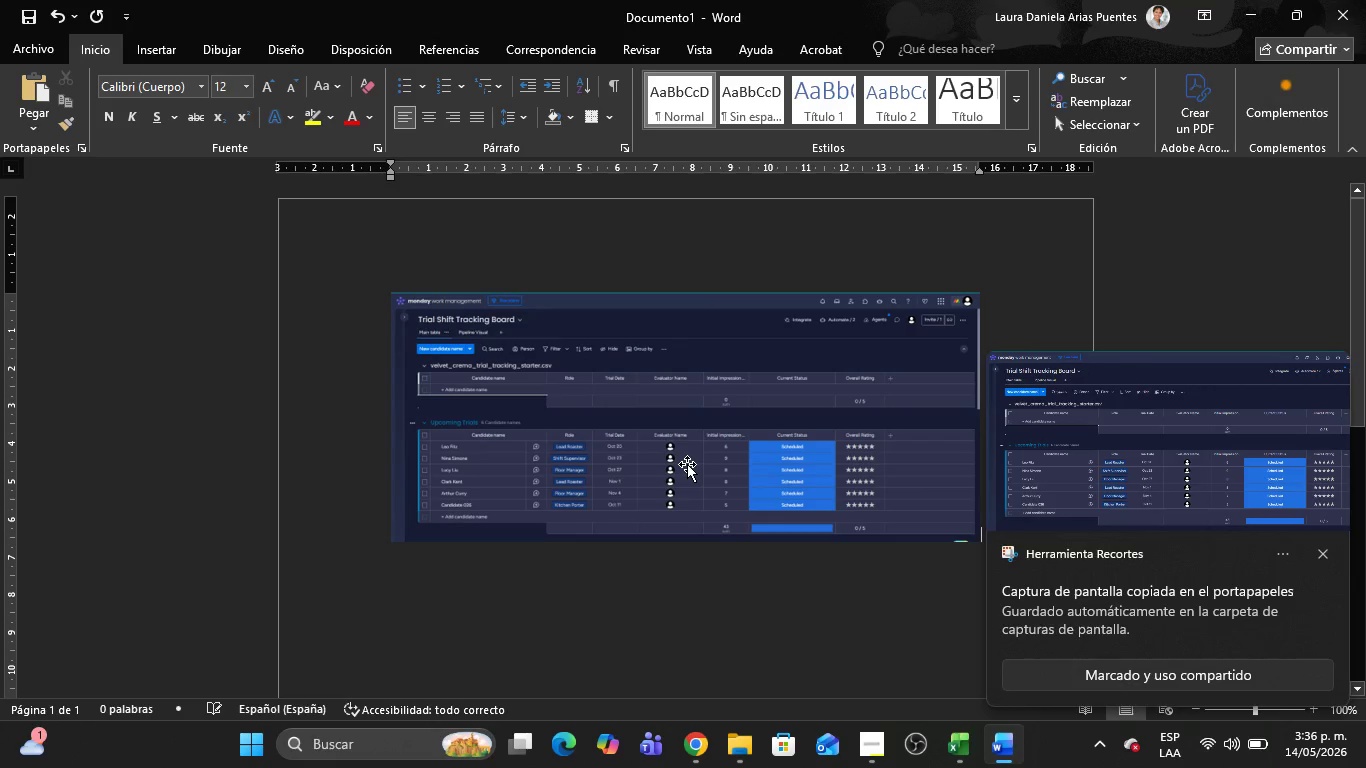 
key(Alt+AltLeft)
 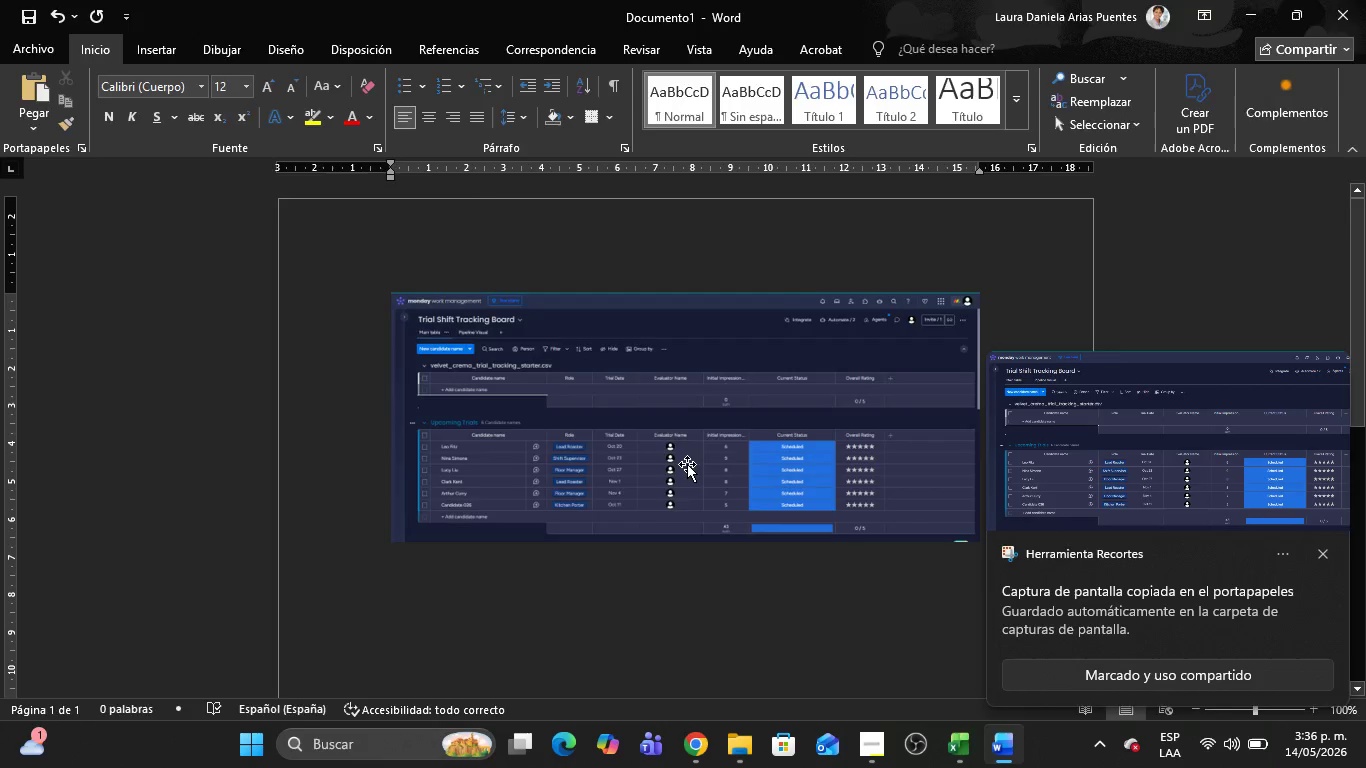 
key(Alt+Tab)
 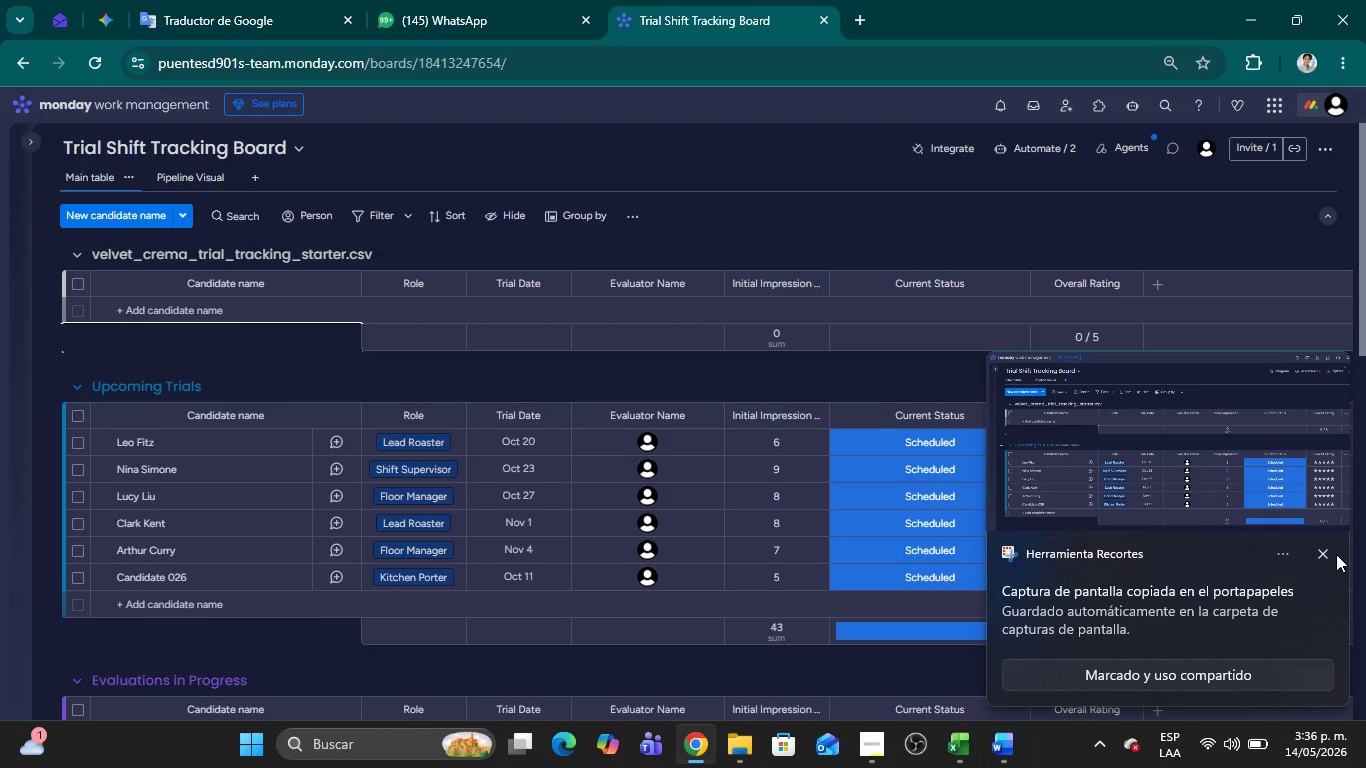 
left_click([1330, 554])
 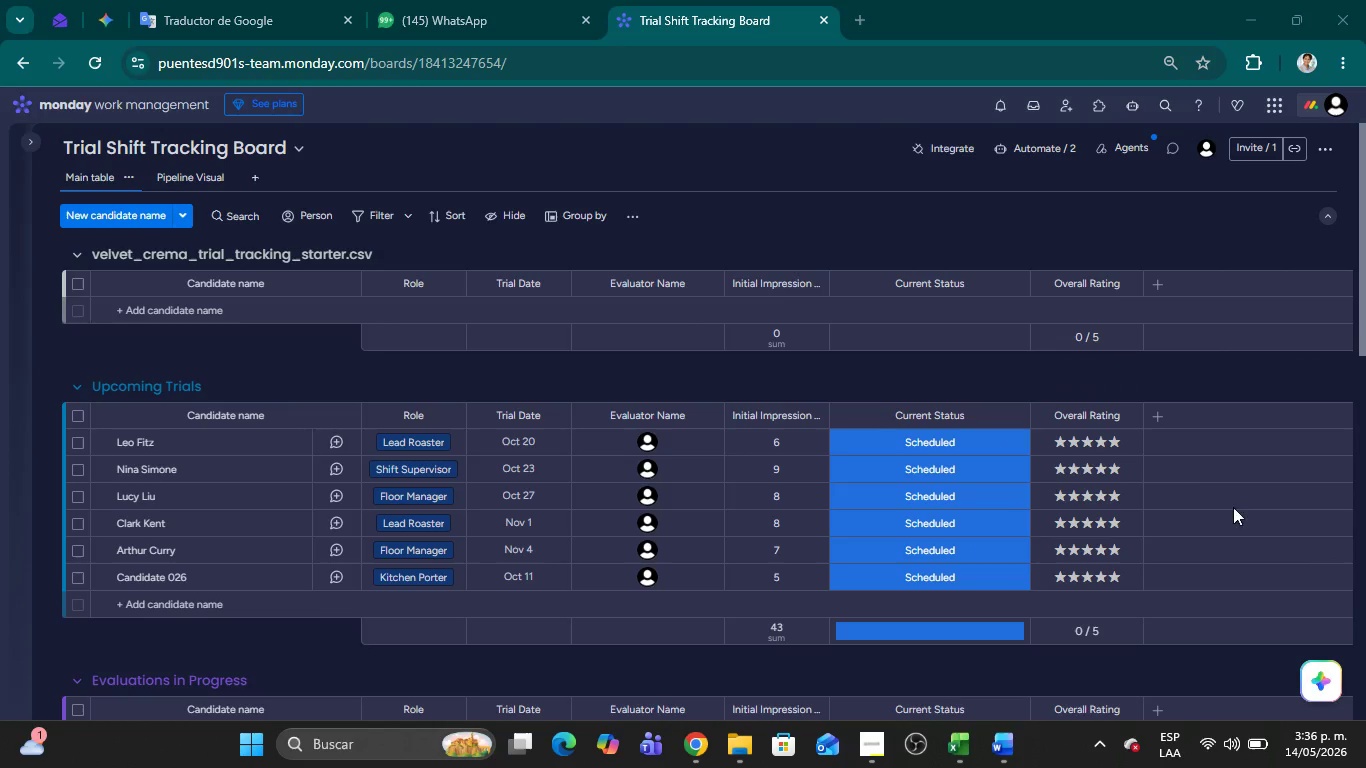 
scroll: coordinate [1193, 489], scroll_direction: down, amount: 3.0
 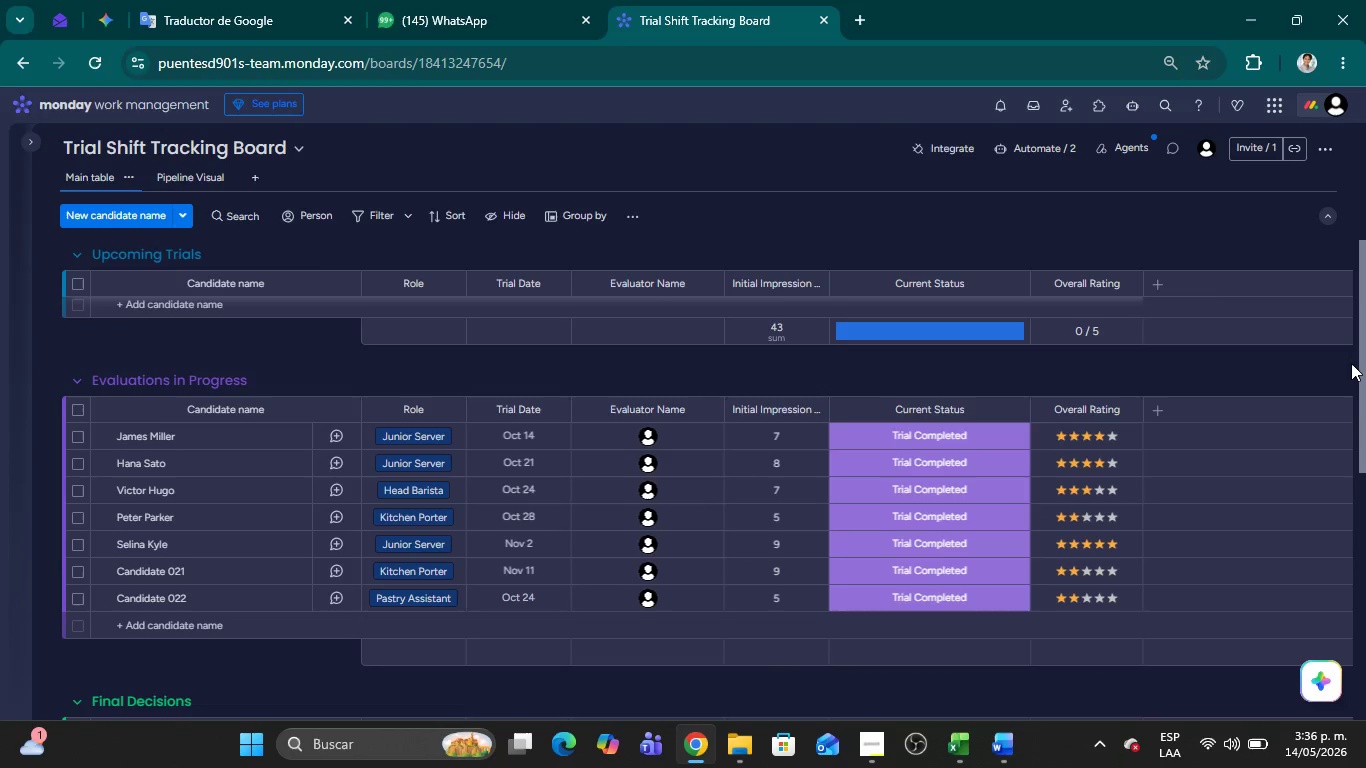 
key(Meta+Shift+MetaLeft)
 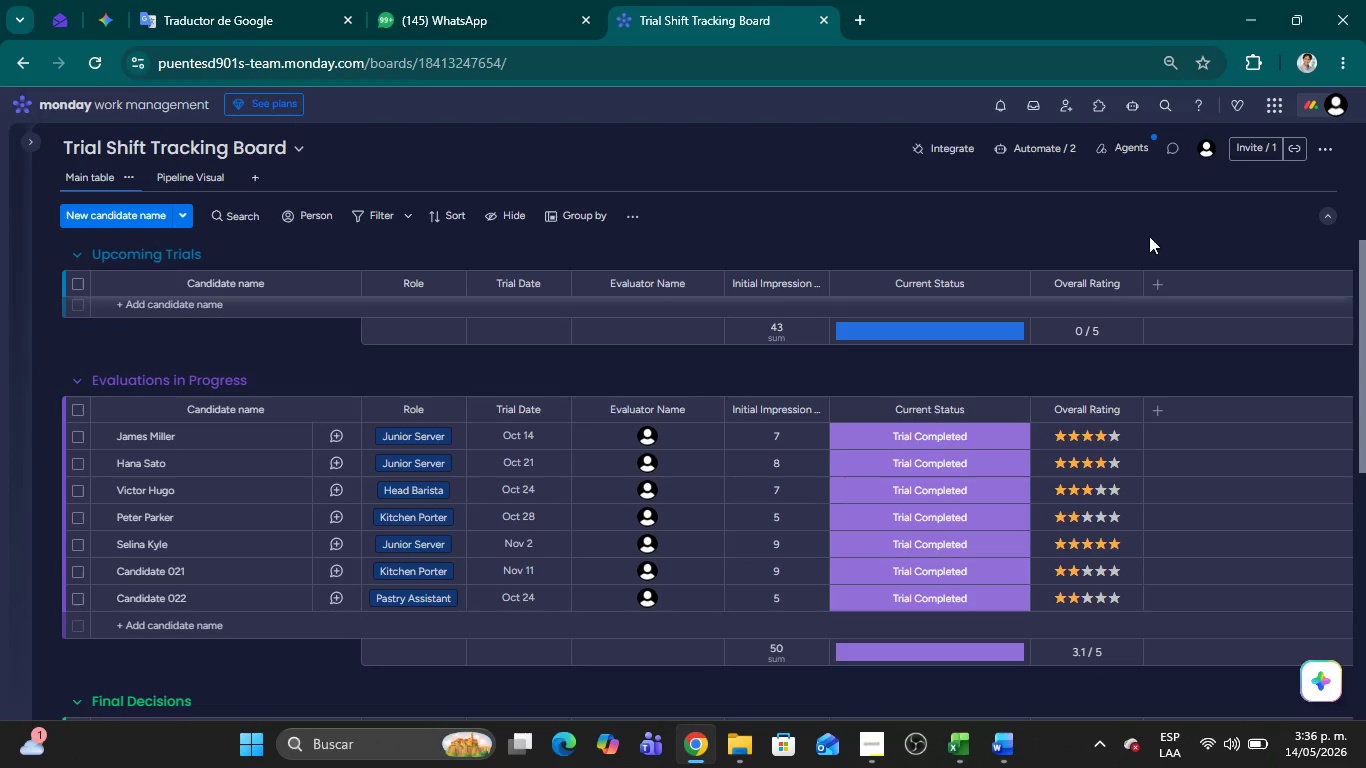 
key(Meta+Shift+S)
 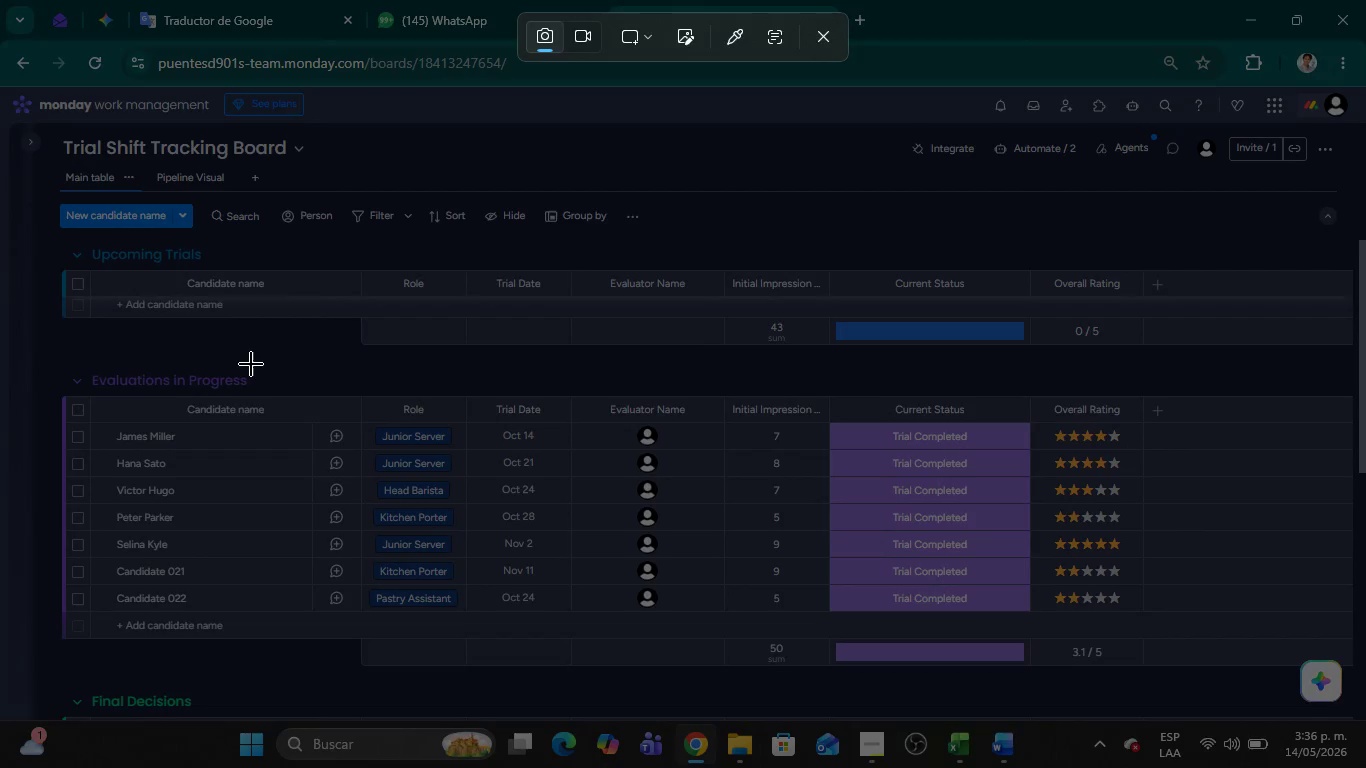 
left_click([251, 368])
 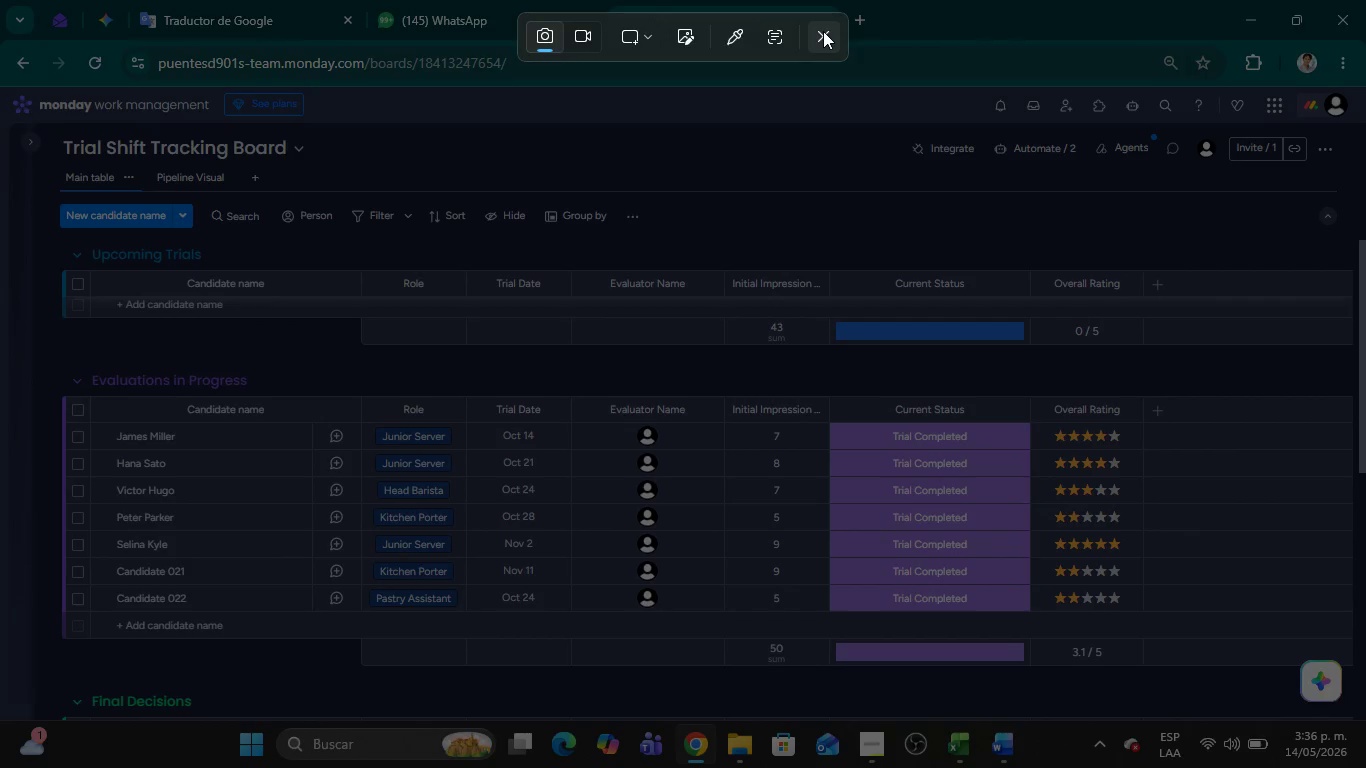 
left_click([823, 31])
 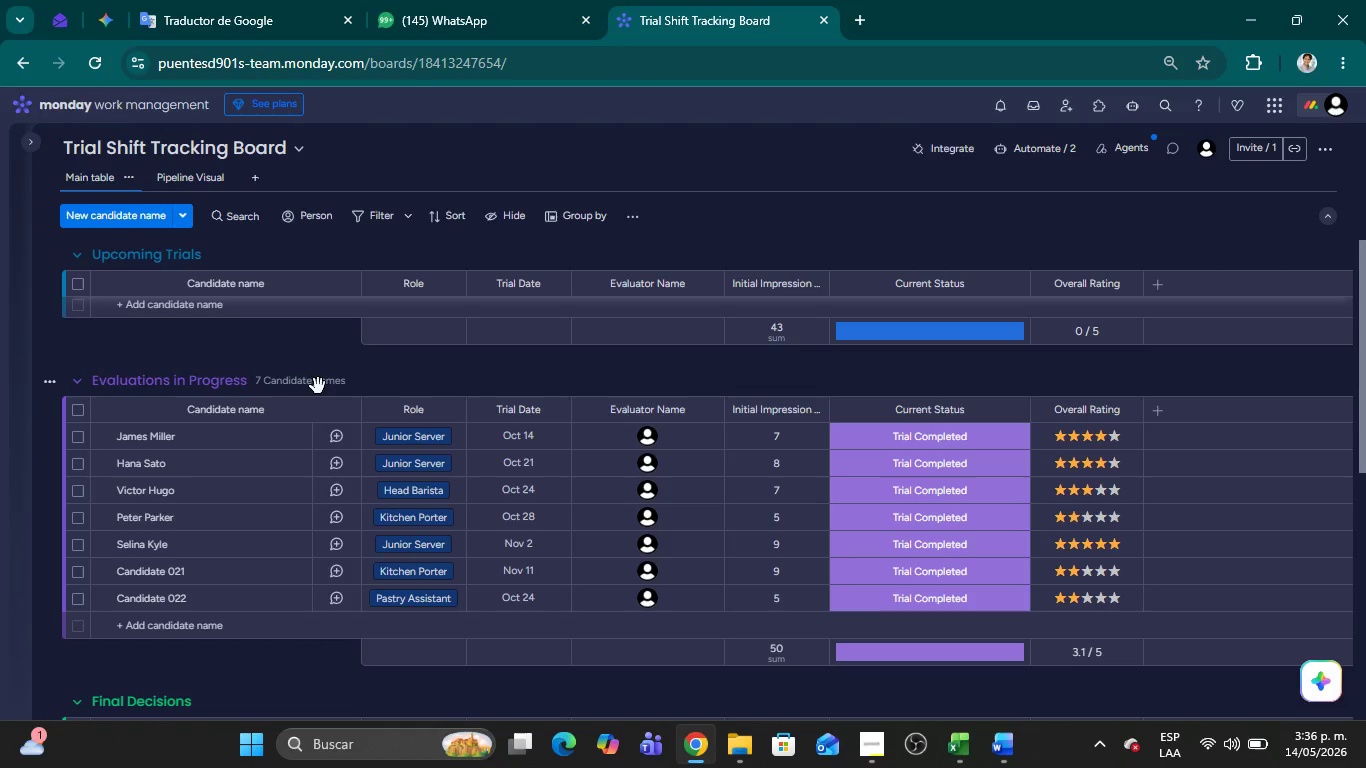 
key(Meta+Shift+MetaLeft)
 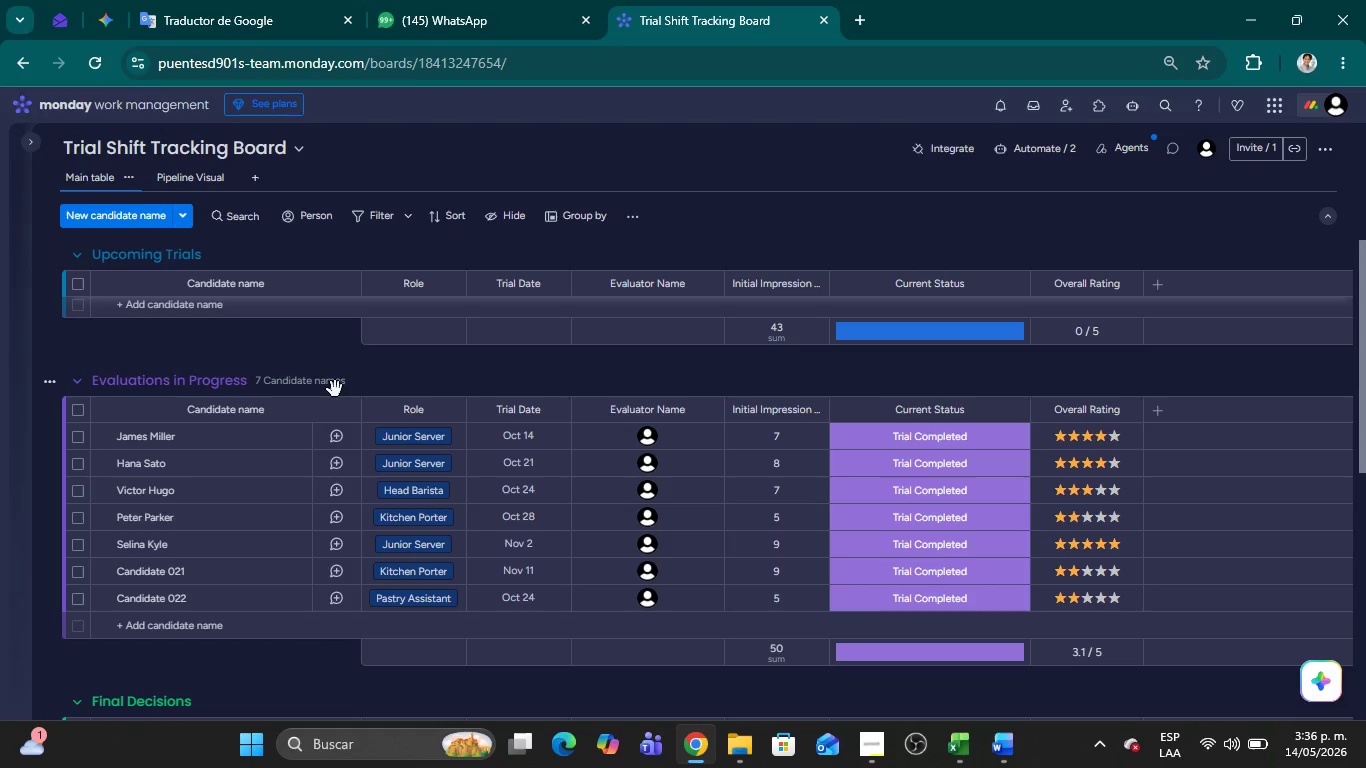 
key(Meta+Shift+S)
 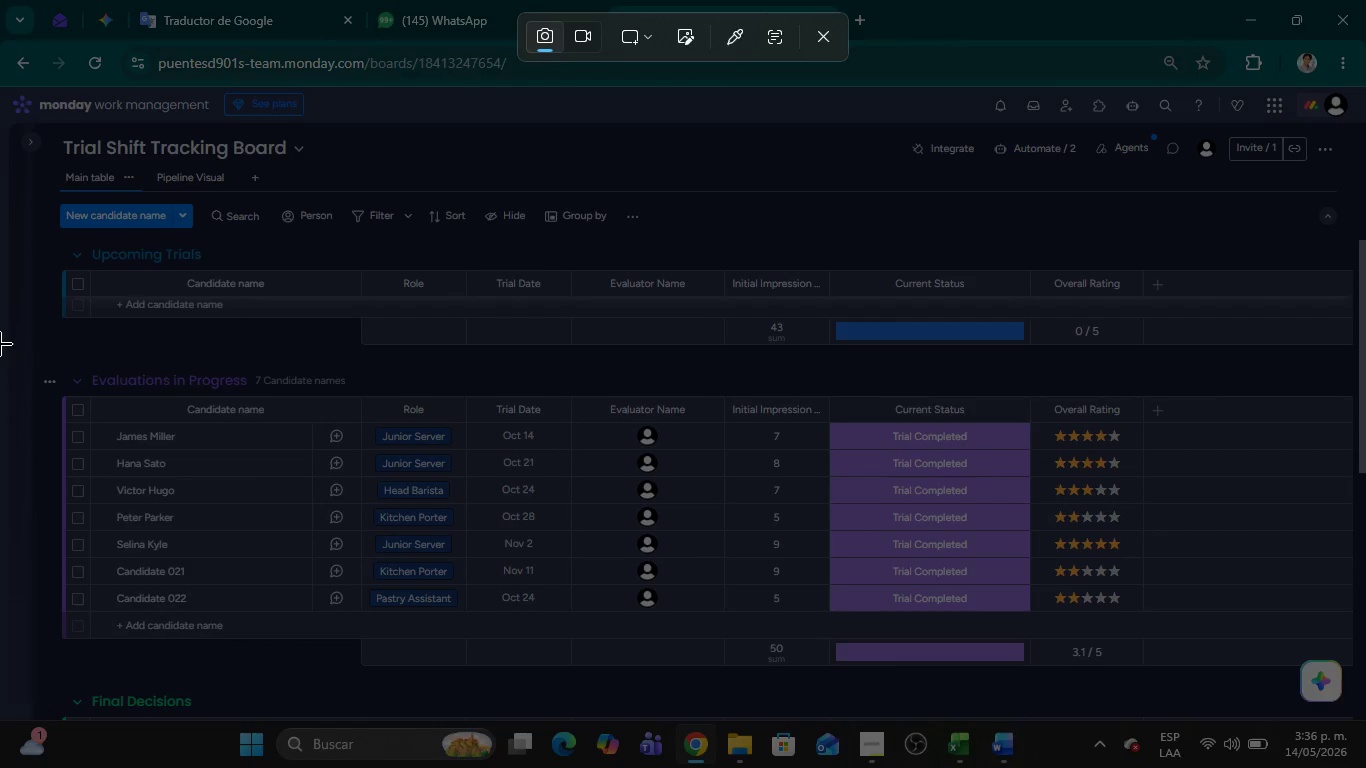 
left_click_drag(start_coordinate=[0, 347], to_coordinate=[1365, 683])
 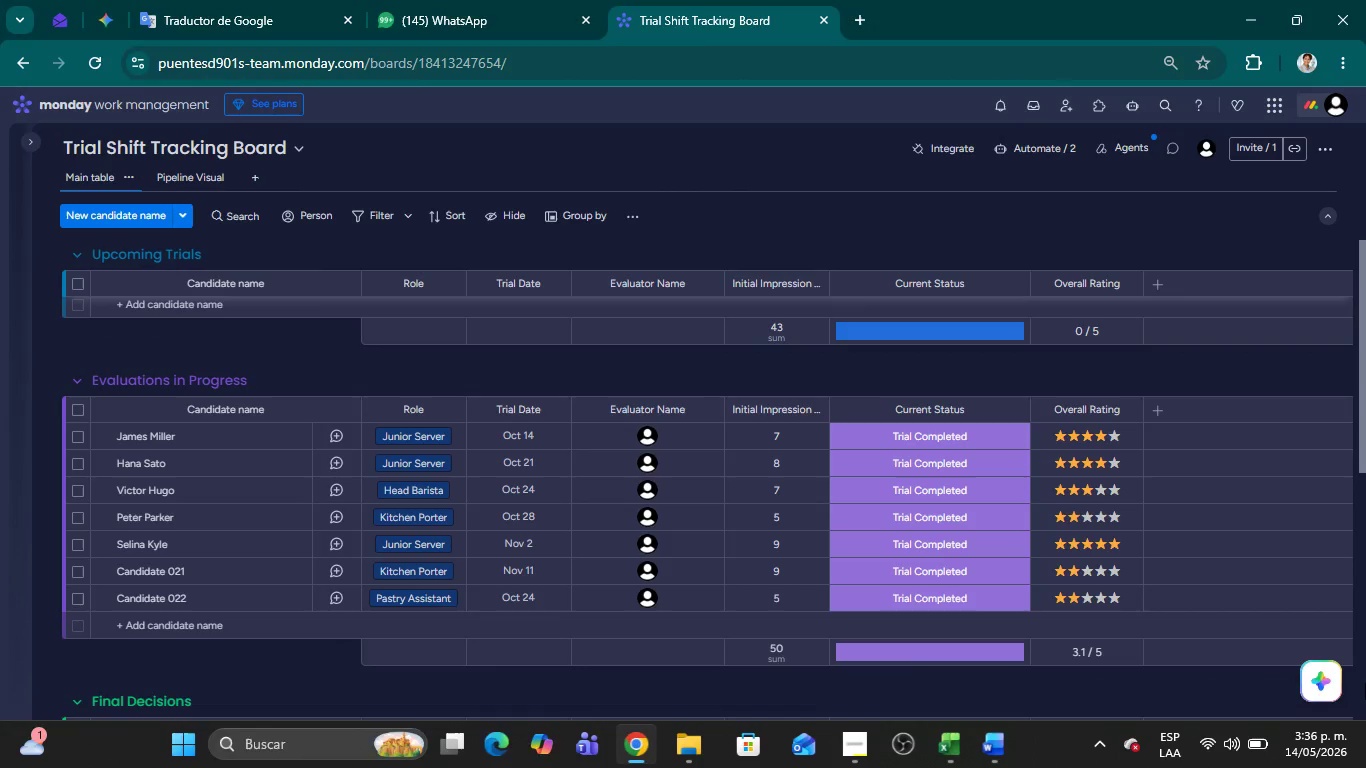 
key(Alt+AltLeft)
 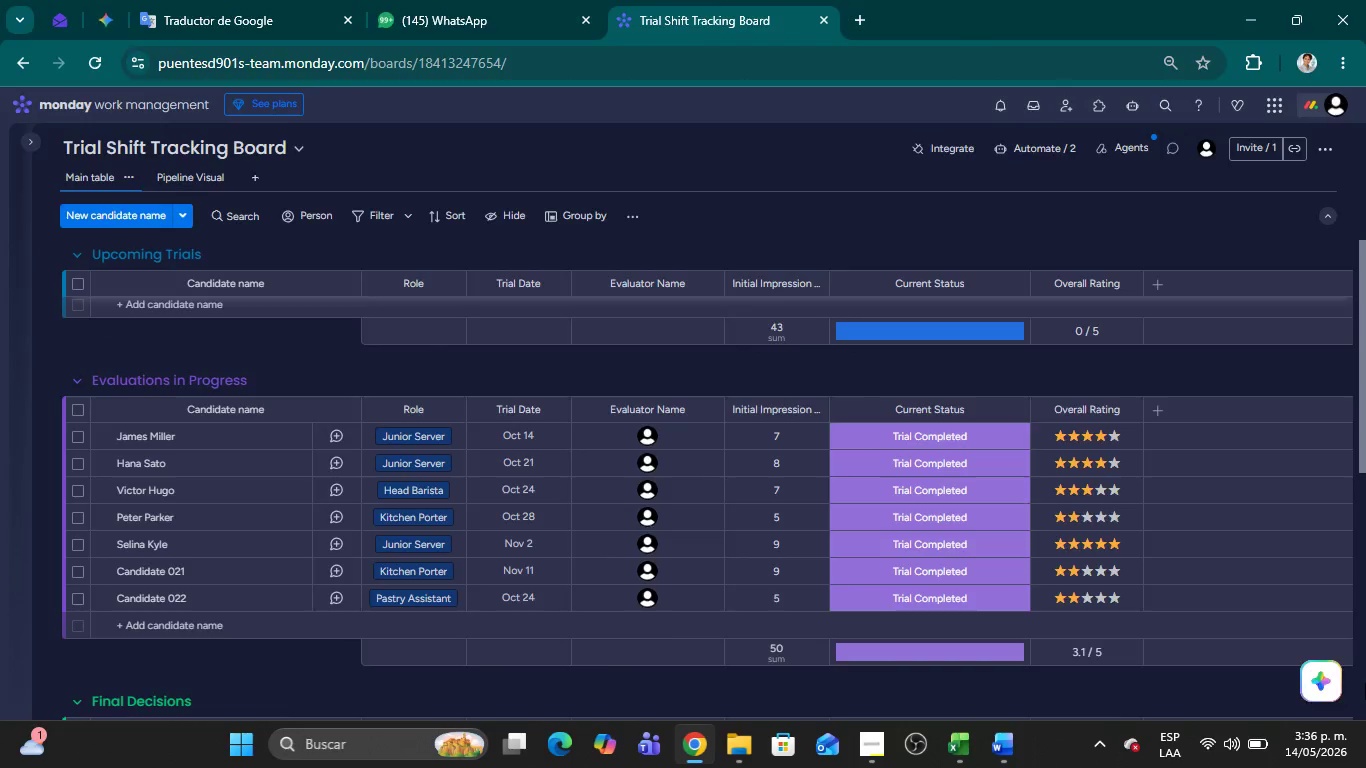 
key(Alt+Tab)
 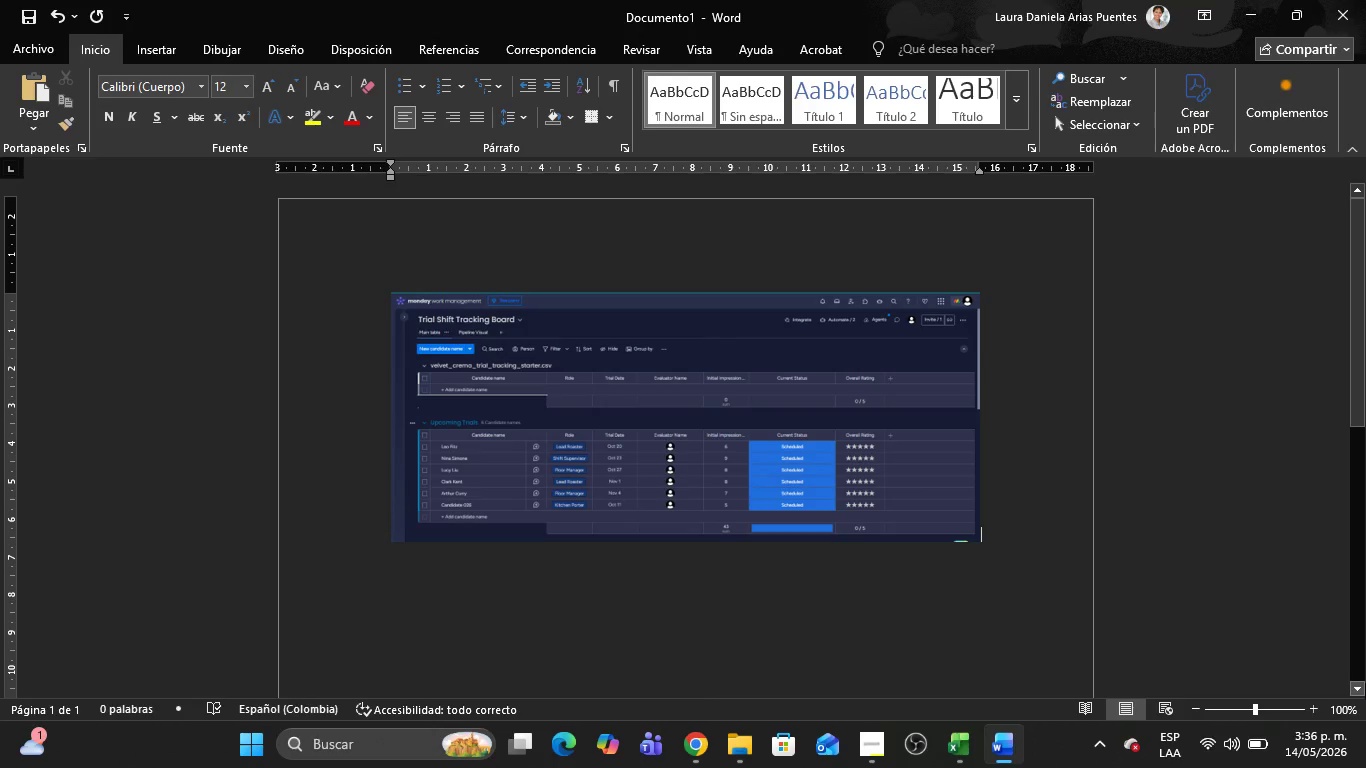 
key(Control+V)
 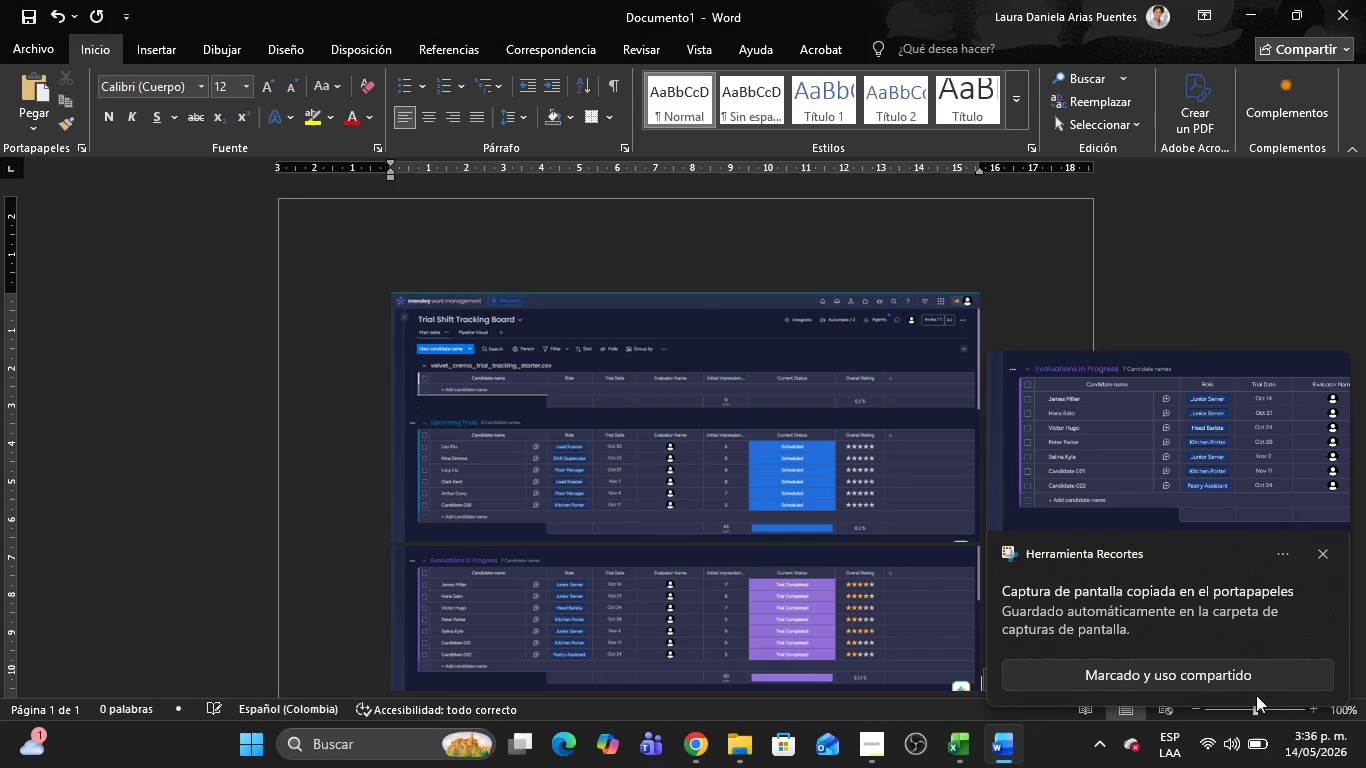 
key(Alt+AltLeft)
 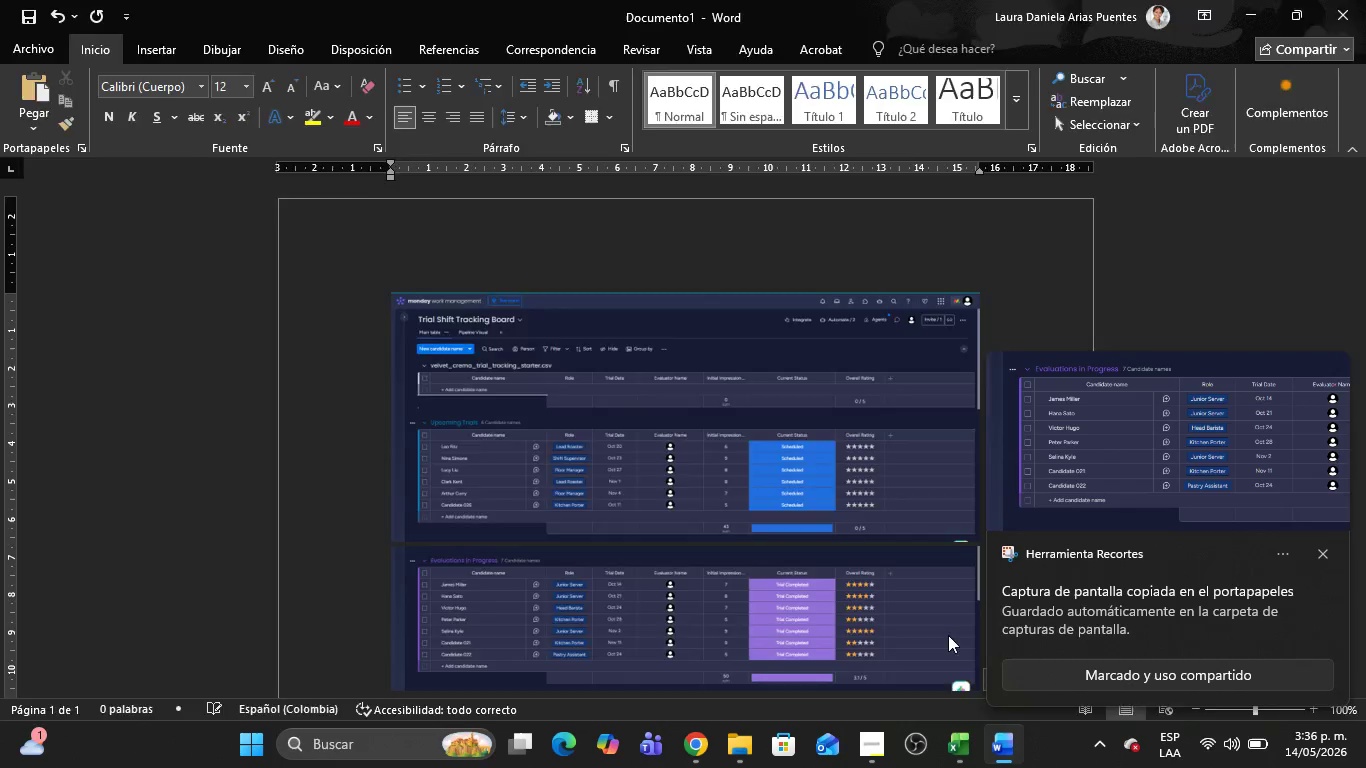 
key(Alt+Tab)
 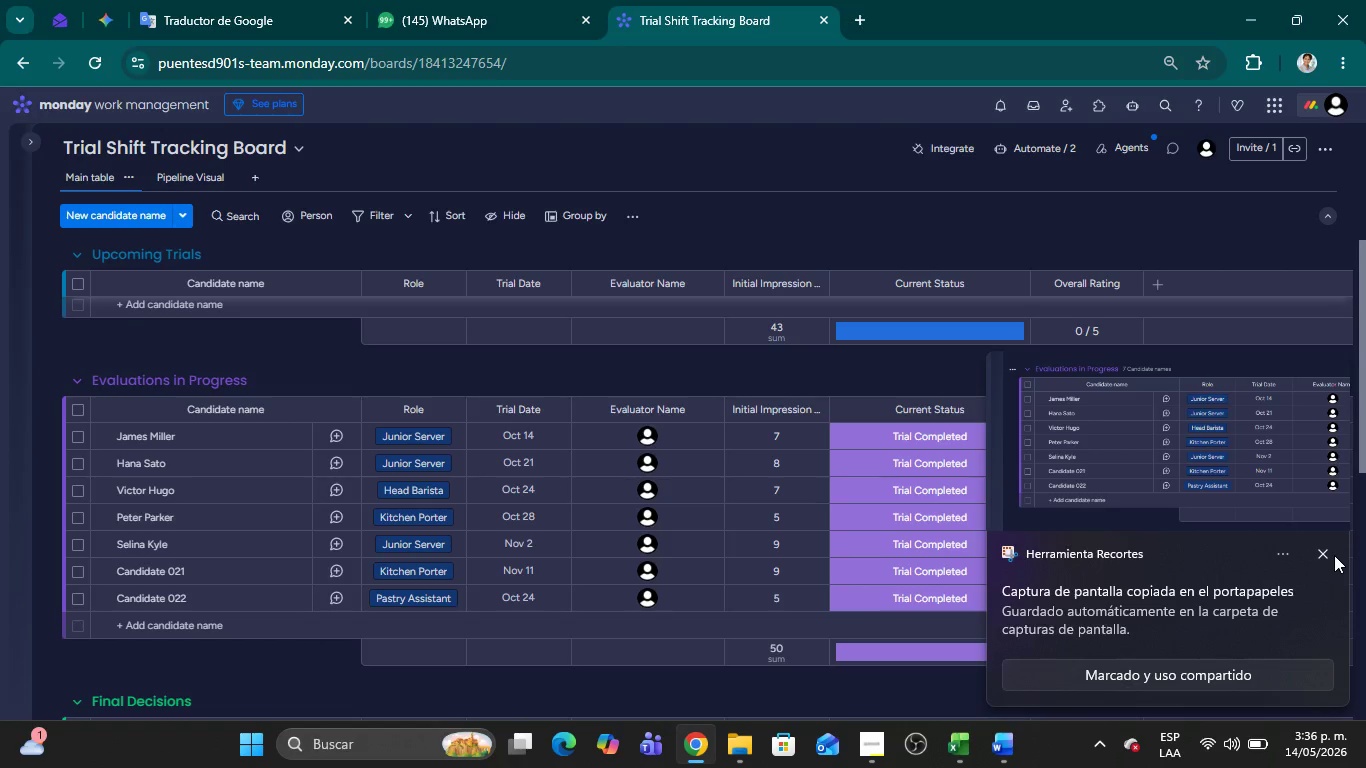 
left_click([1322, 552])
 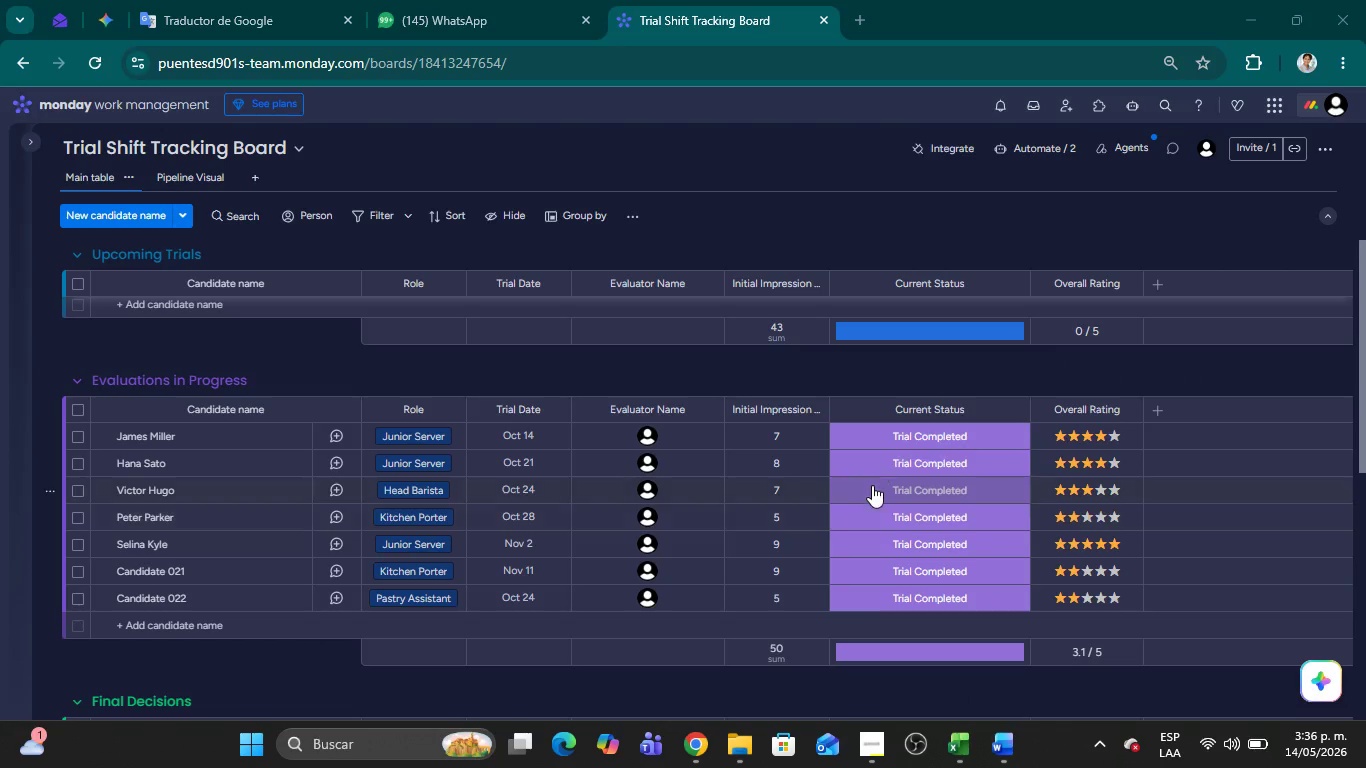 
scroll: coordinate [1051, 446], scroll_direction: down, amount: 4.0
 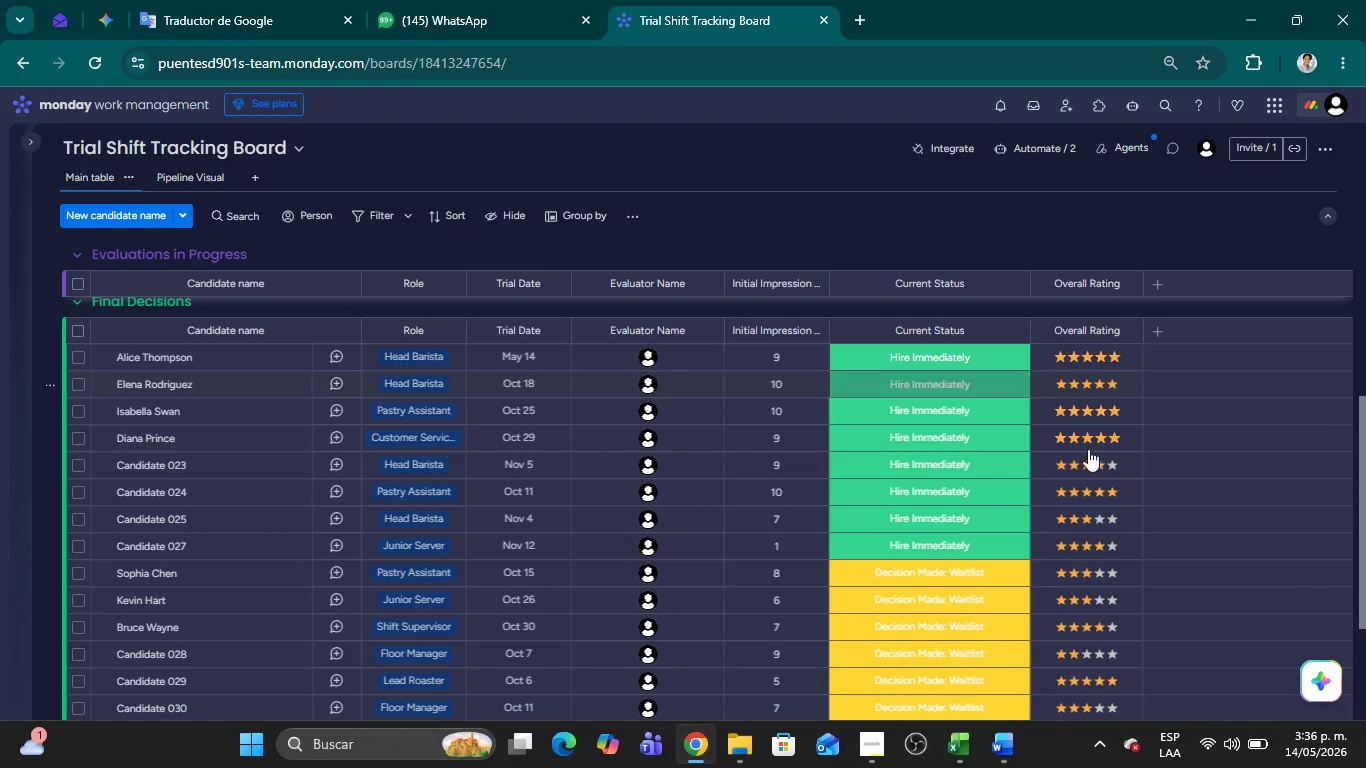 
scroll: coordinate [843, 480], scroll_direction: up, amount: 1.0
 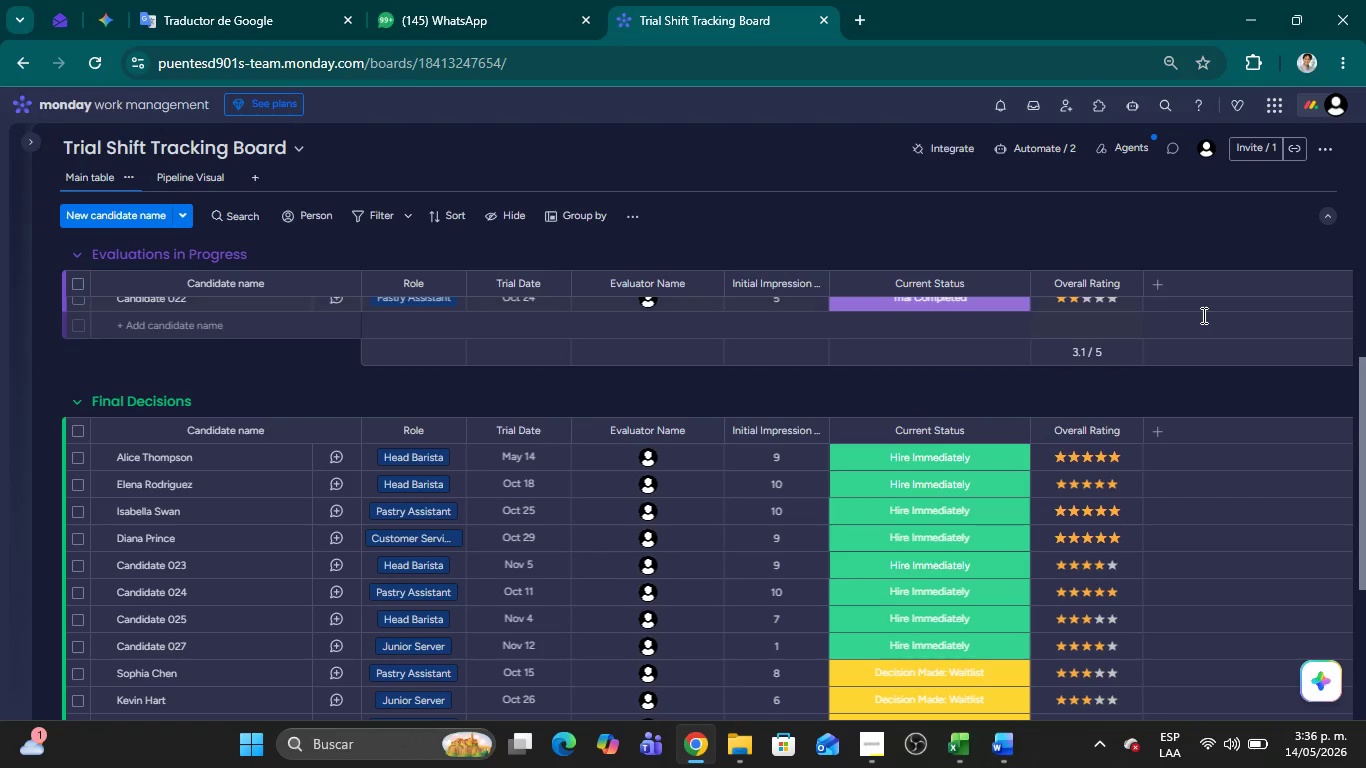 
scroll: coordinate [948, 295], scroll_direction: down, amount: 9.0
 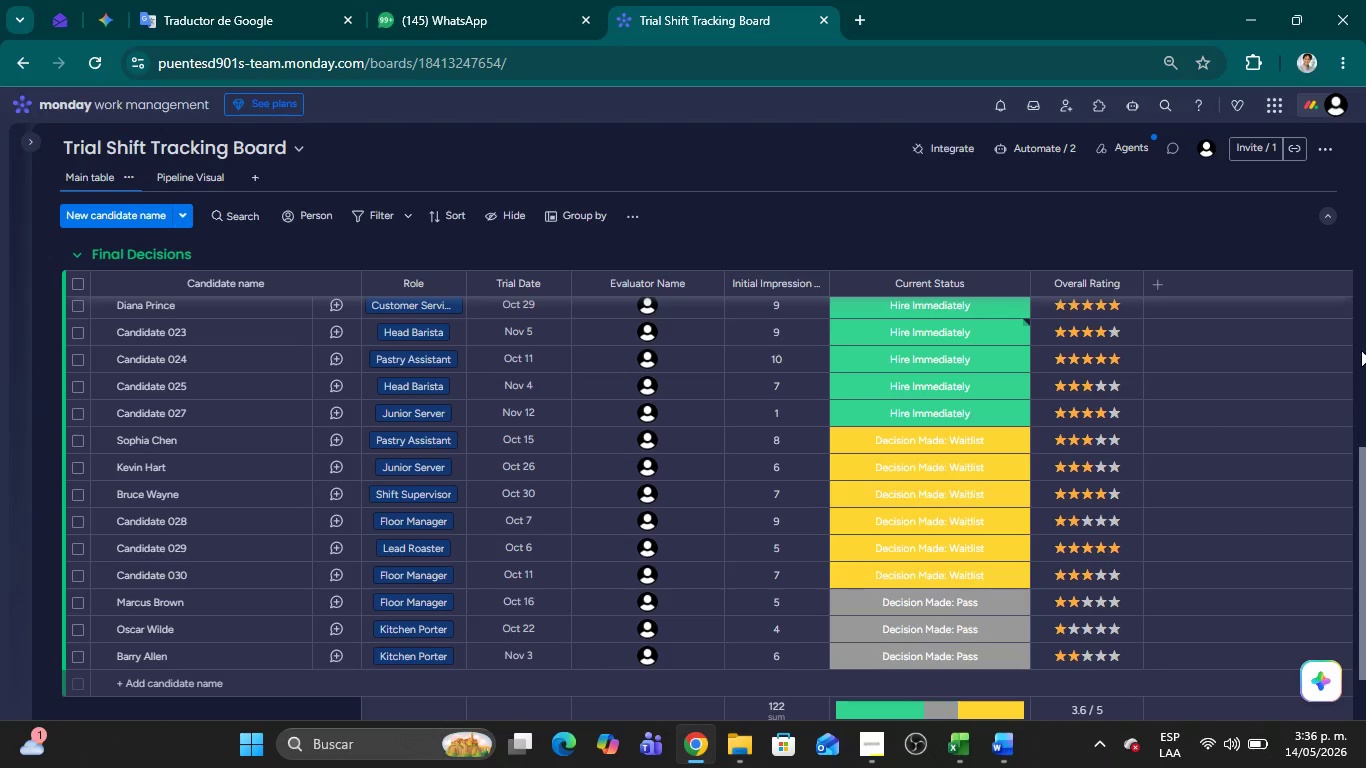 
left_click_drag(start_coordinate=[1364, 456], to_coordinate=[1365, 409])
 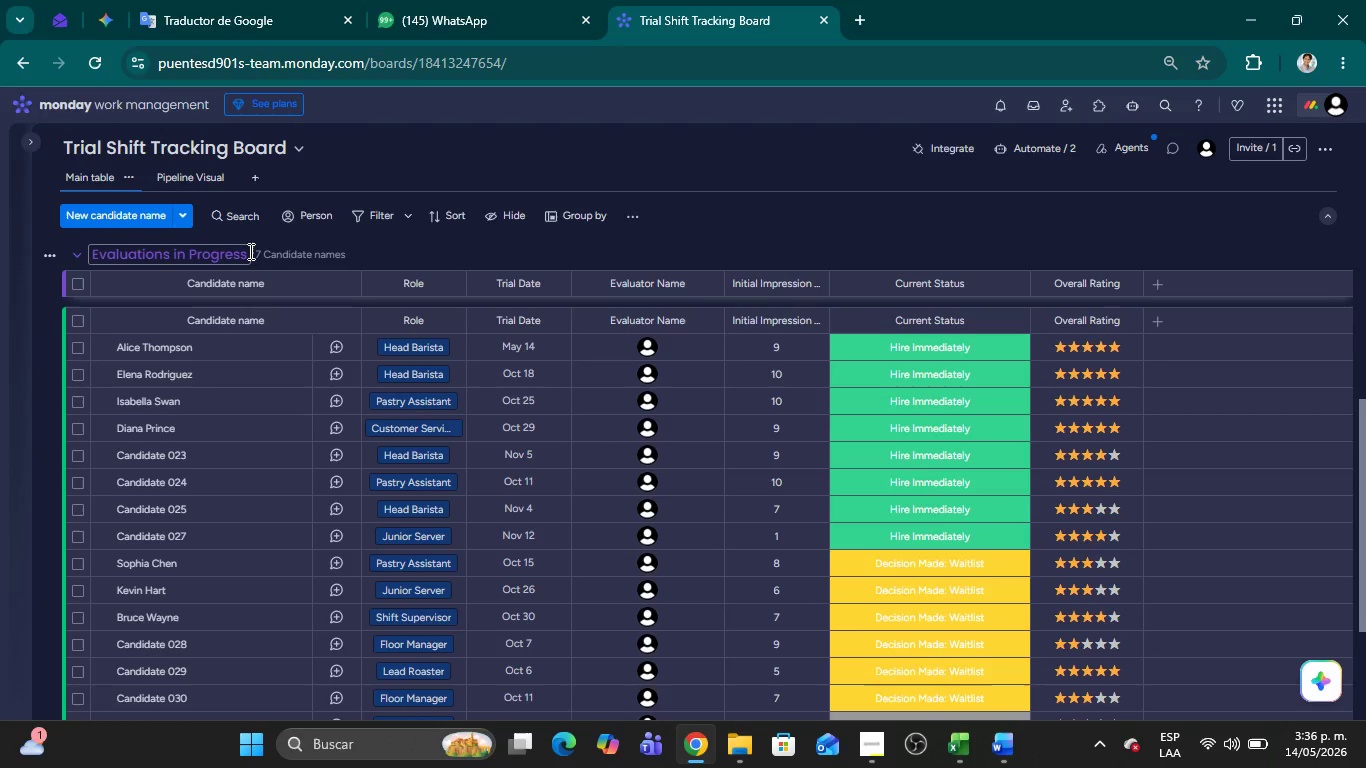 
scroll: coordinate [349, 432], scroll_direction: up, amount: 2.0
 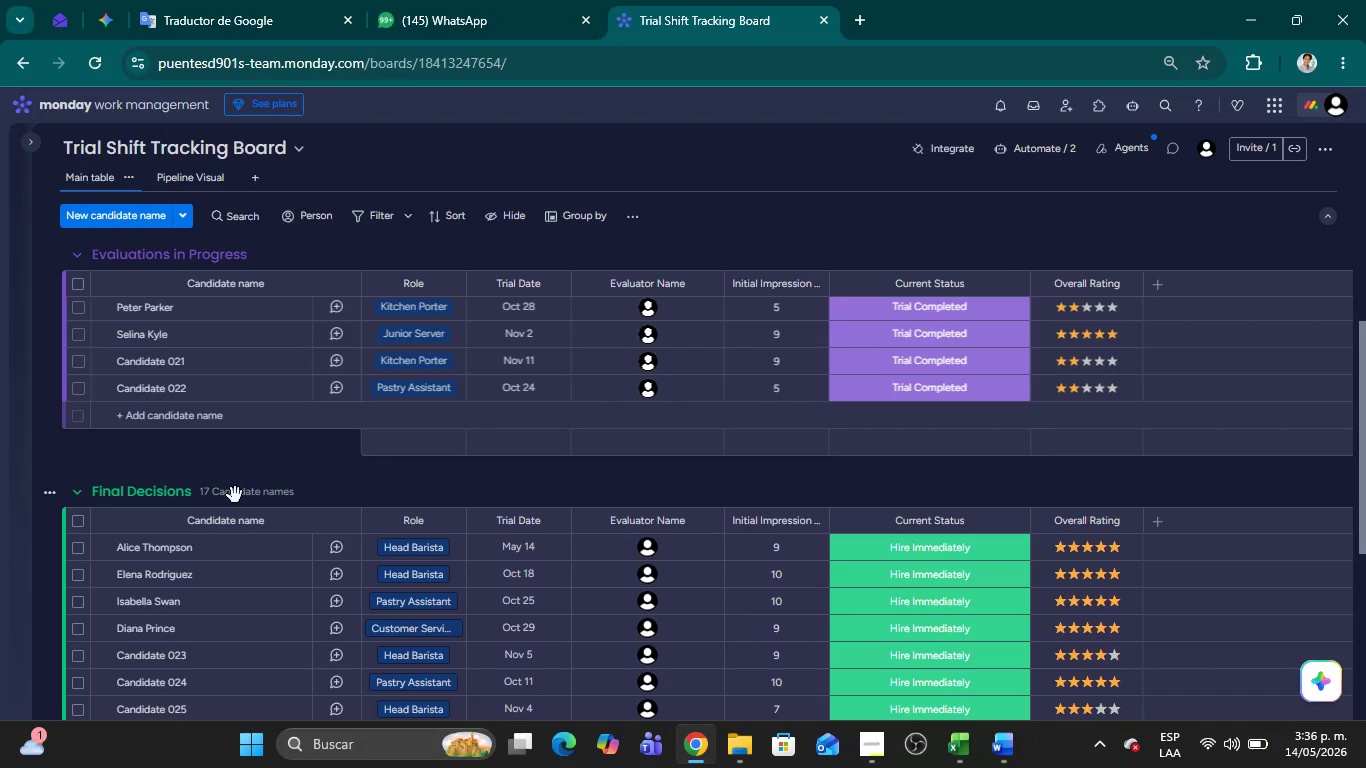 
scroll: coordinate [243, 497], scroll_direction: down, amount: 2.0
 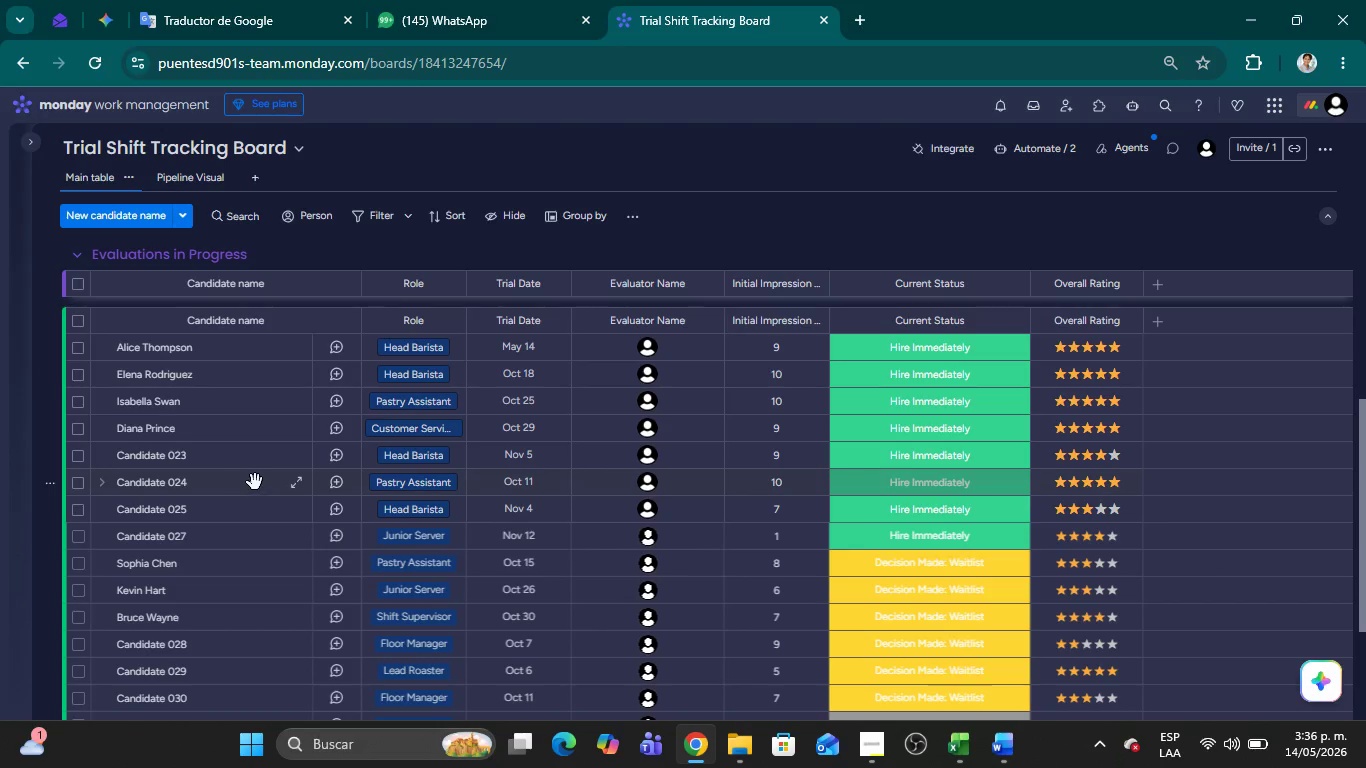 
mouse_move([255, 485])
 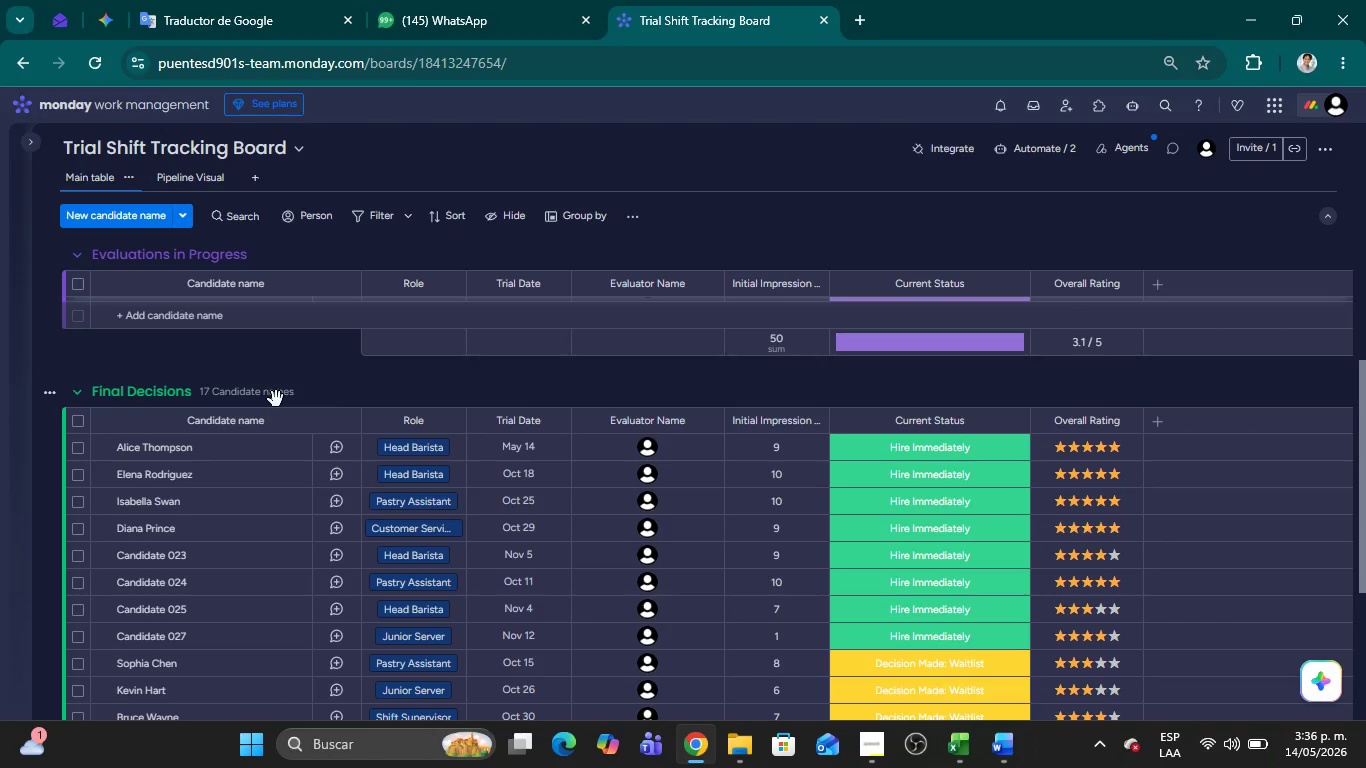 
scroll: coordinate [257, 482], scroll_direction: up, amount: 1.0
 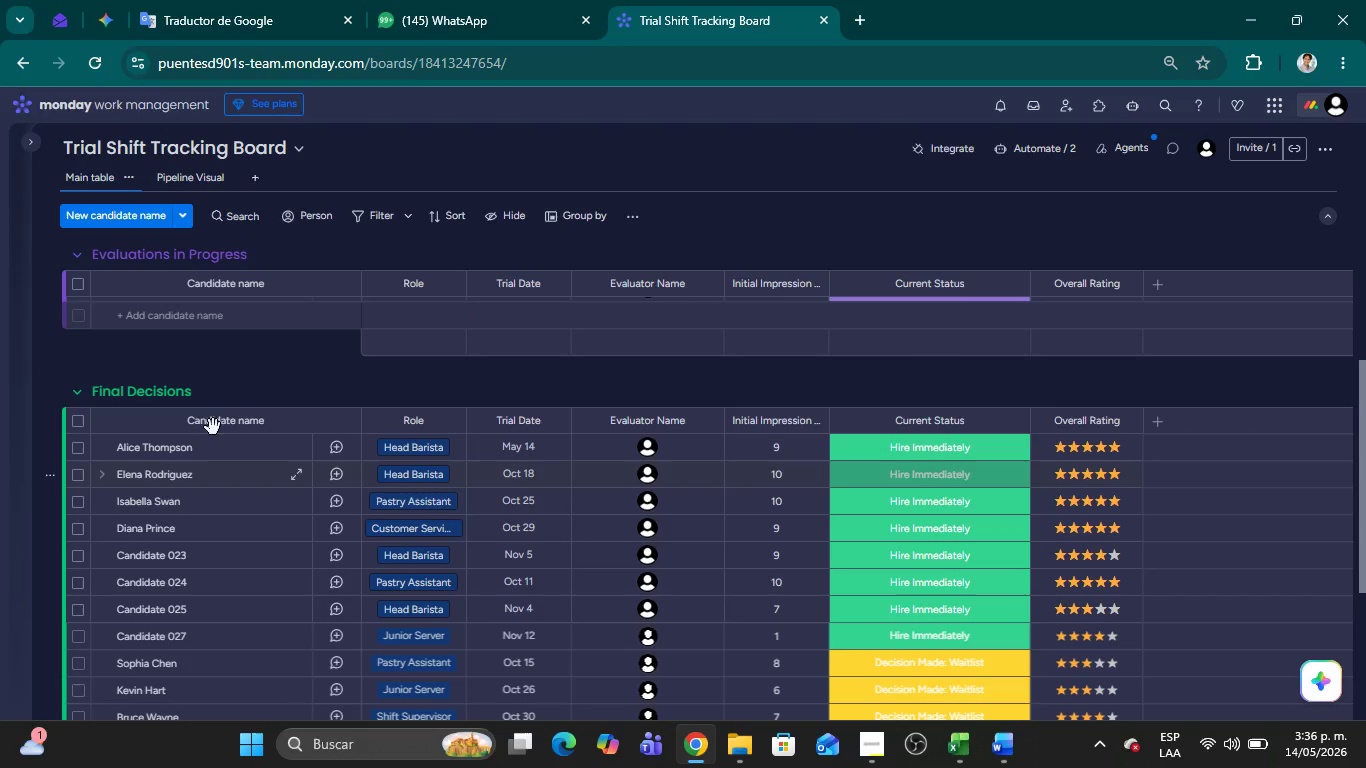 
key(Meta+Shift+MetaLeft)
 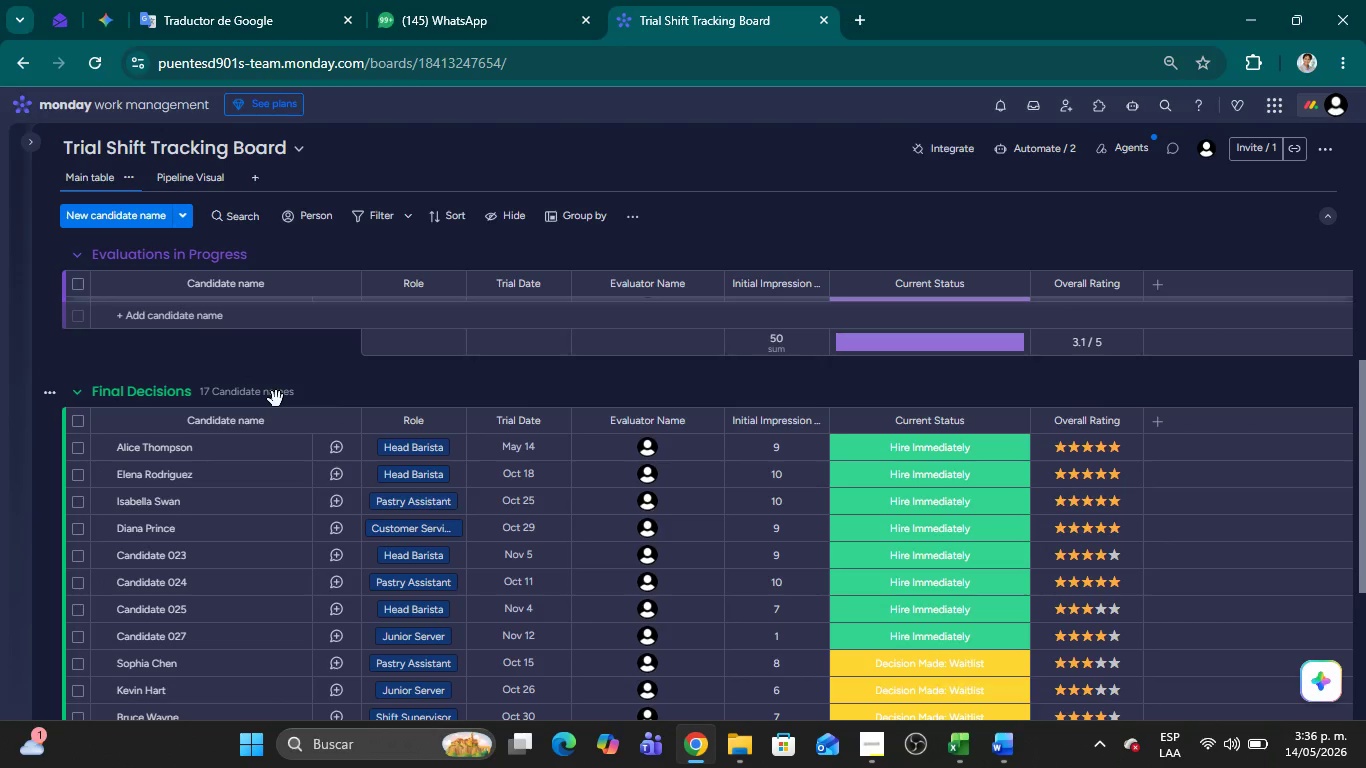 
key(Meta+Shift+S)
 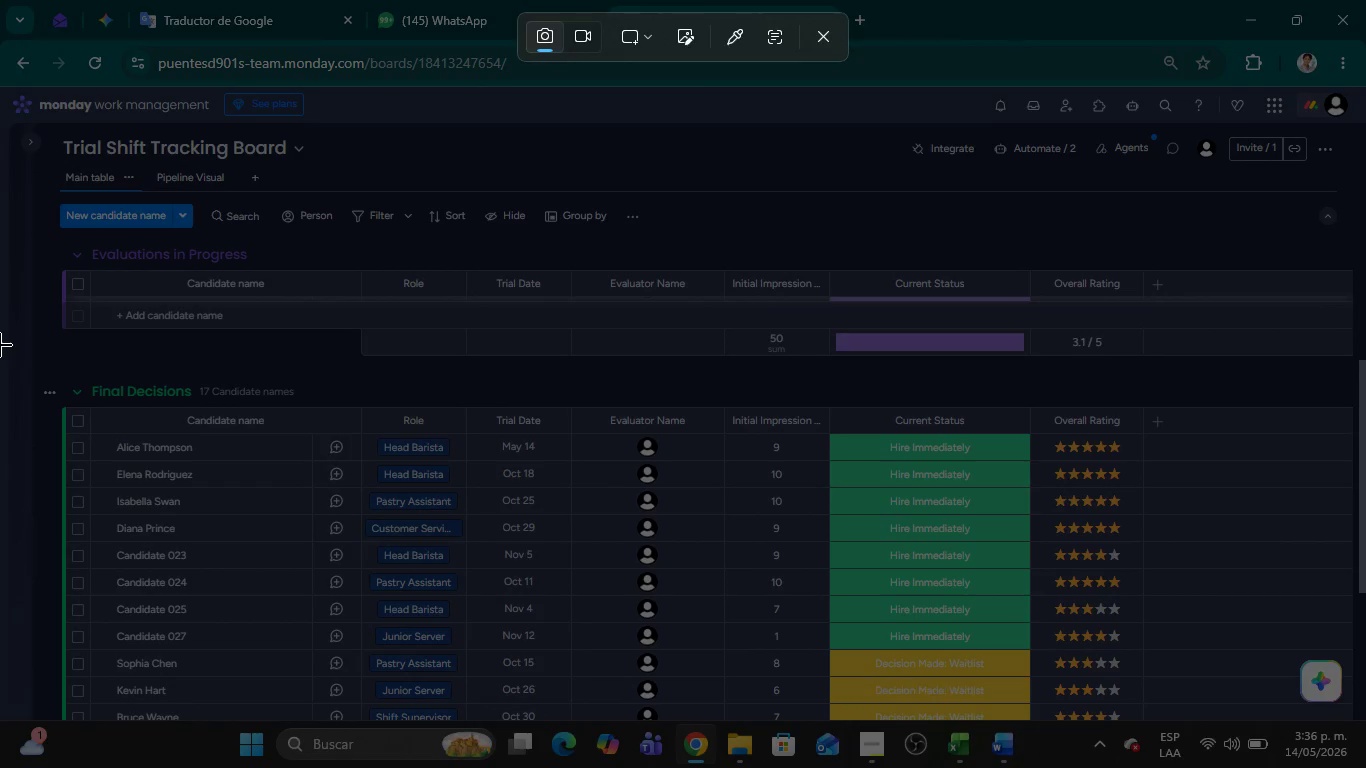 
left_click_drag(start_coordinate=[0, 359], to_coordinate=[1365, 647])
 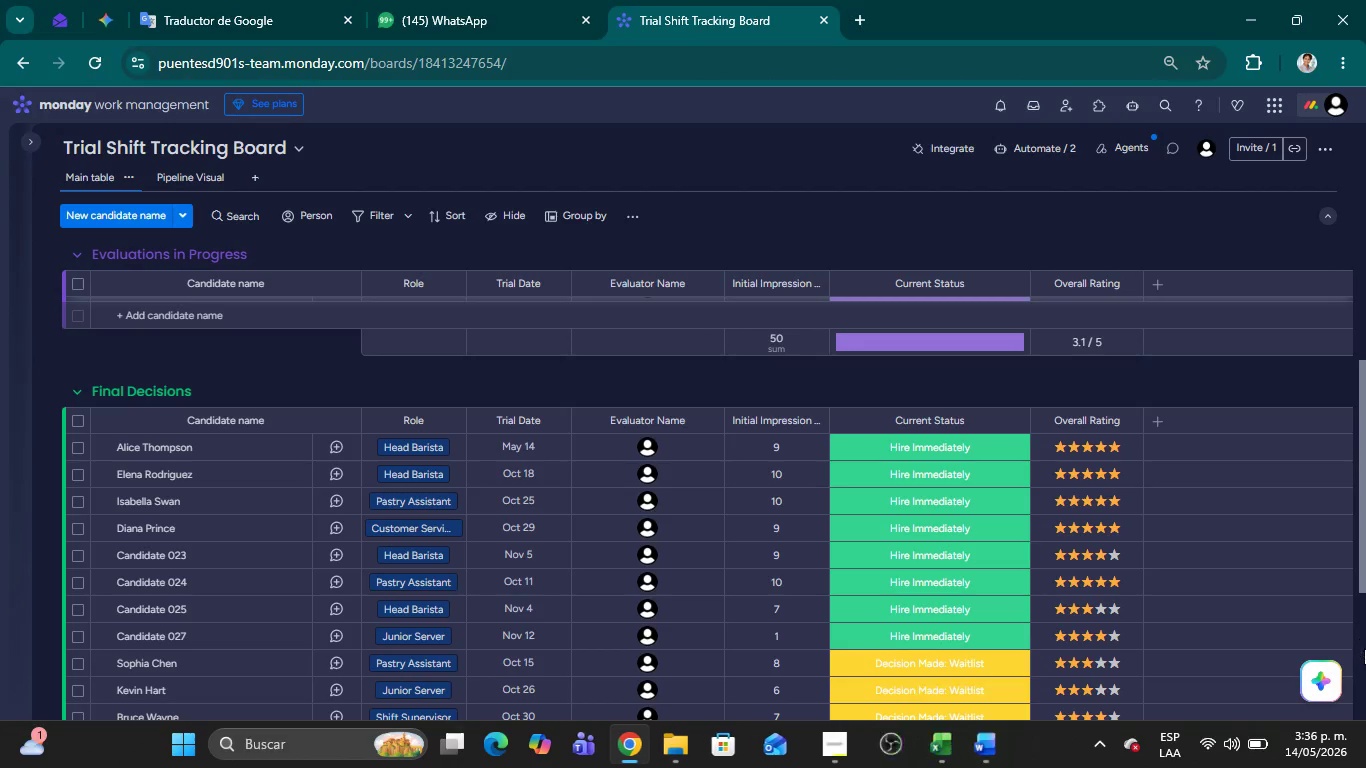 
key(Alt+AltLeft)
 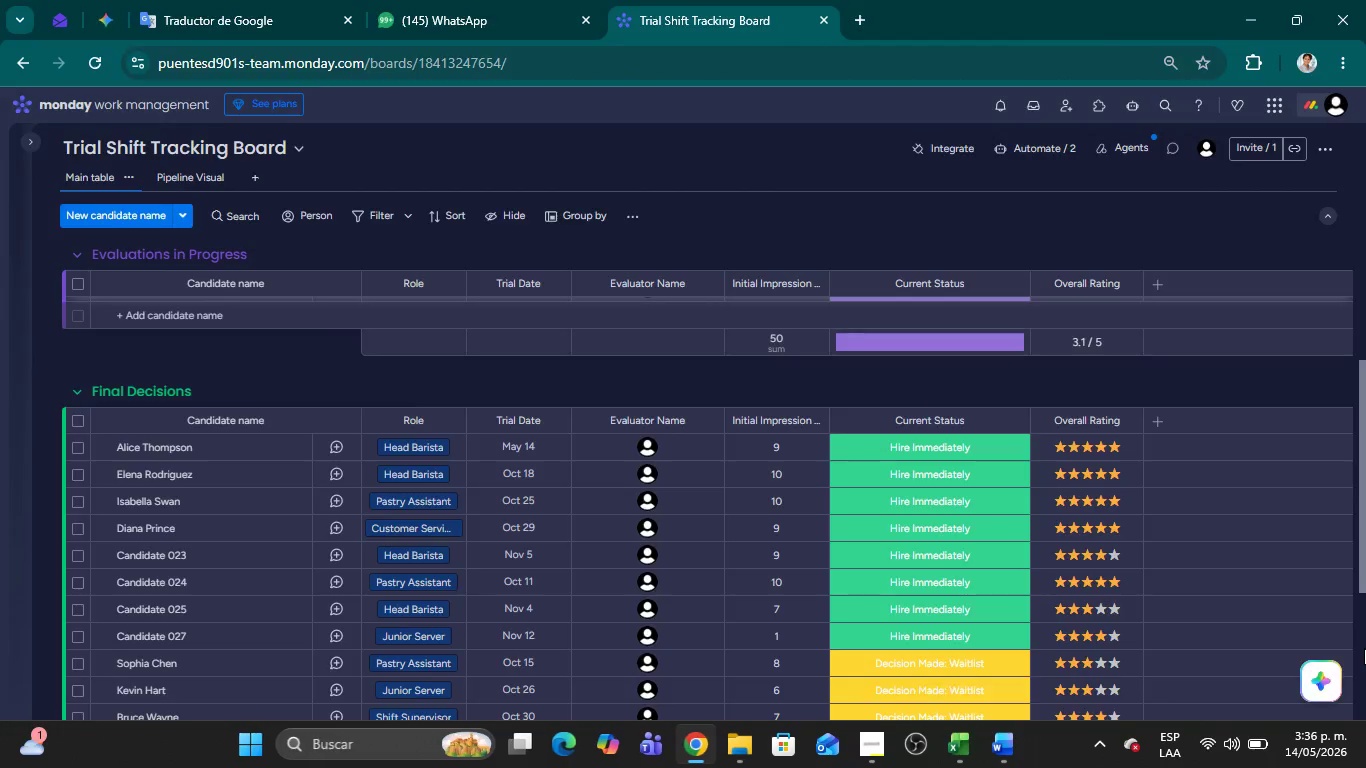 
key(Alt+Tab)
 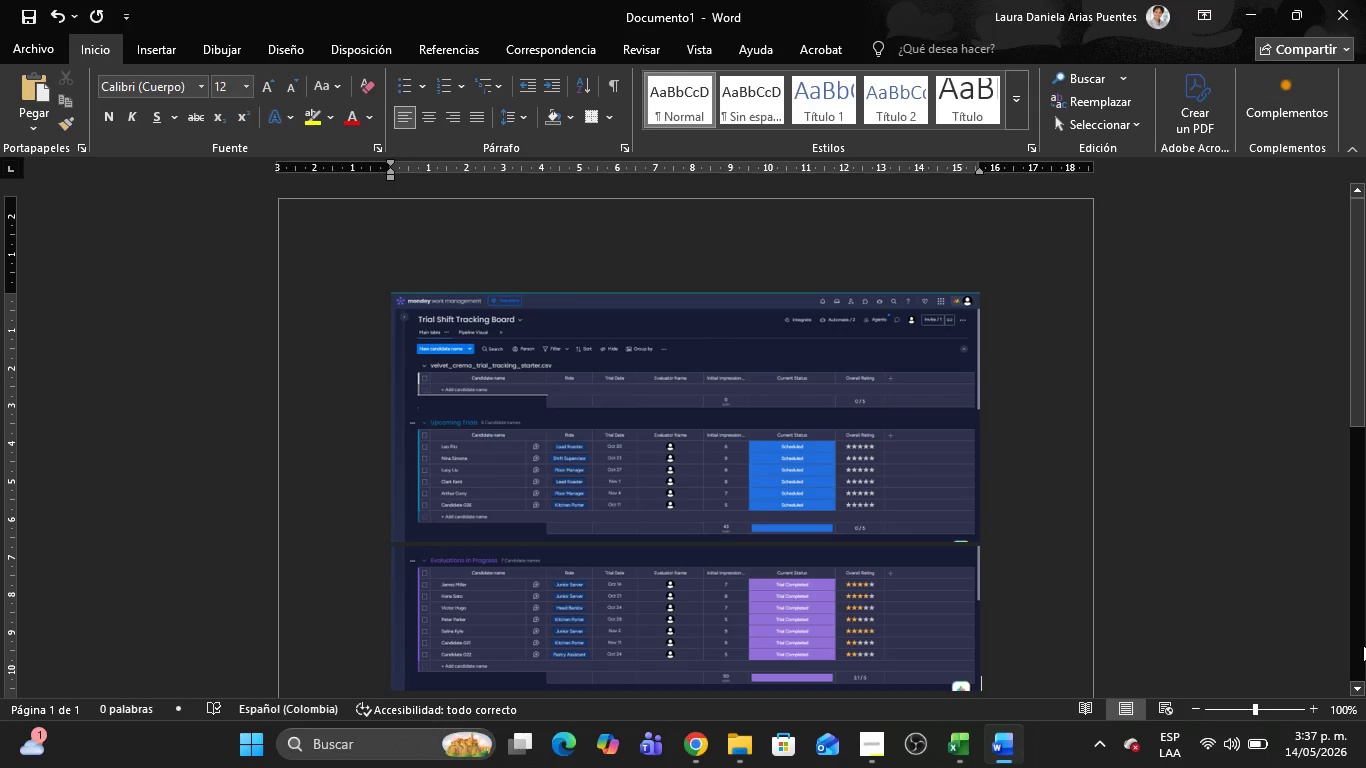 
key(Control+V)
 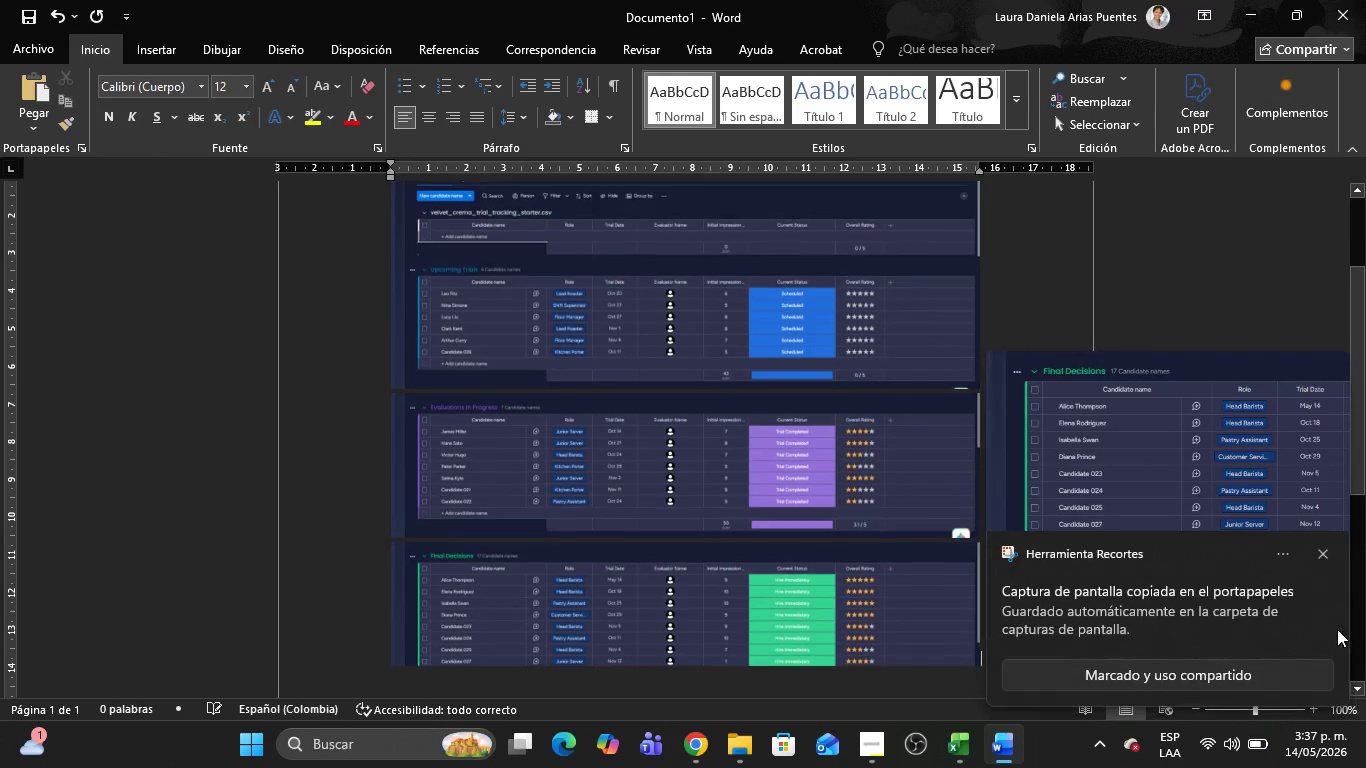 
key(Alt+AltLeft)
 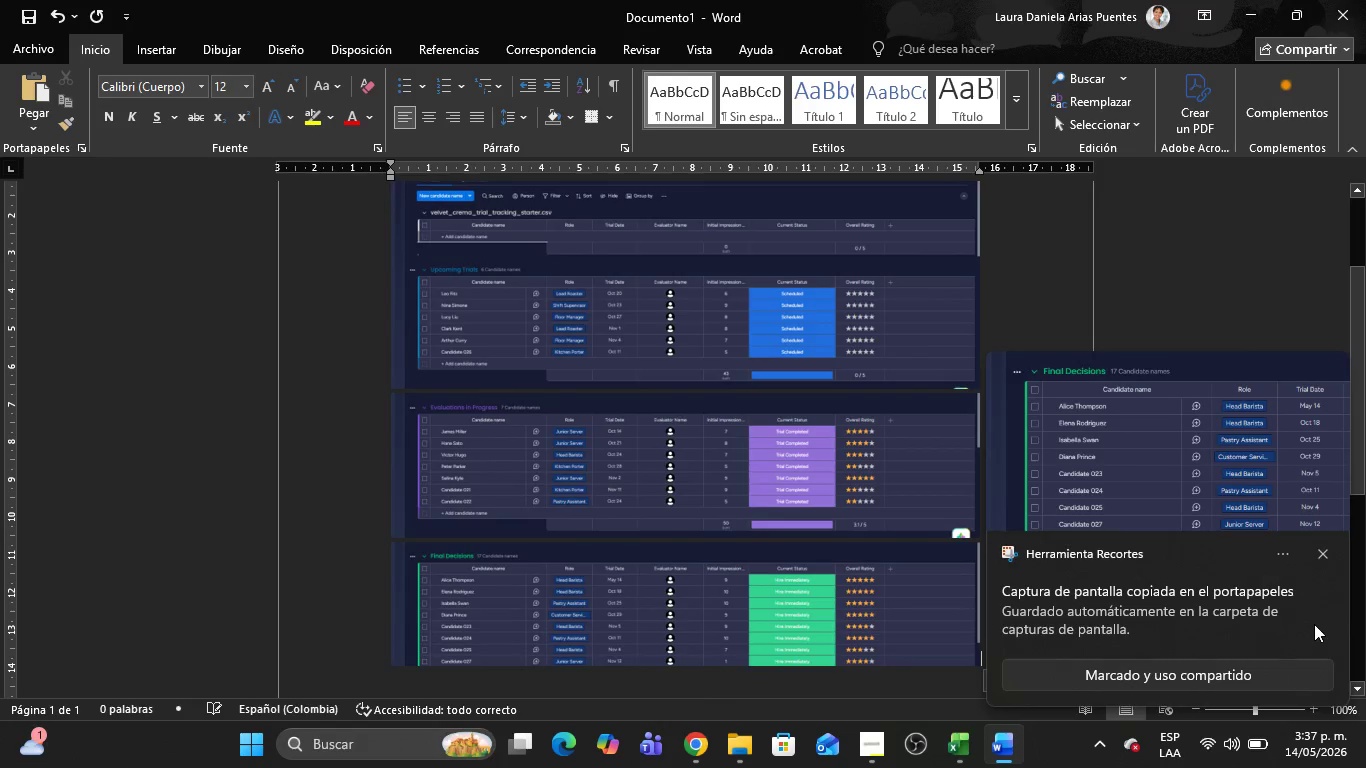 
key(Alt+Tab)
 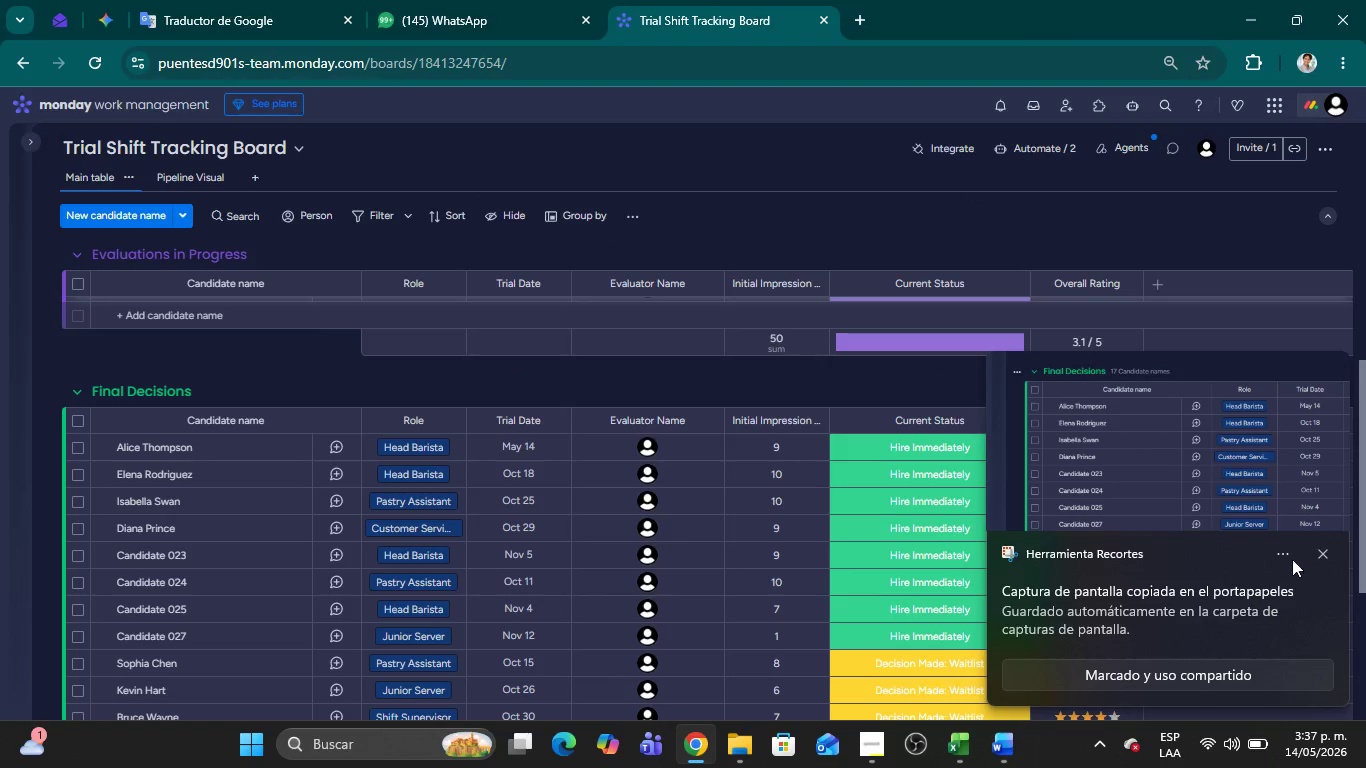 
left_click([1317, 556])
 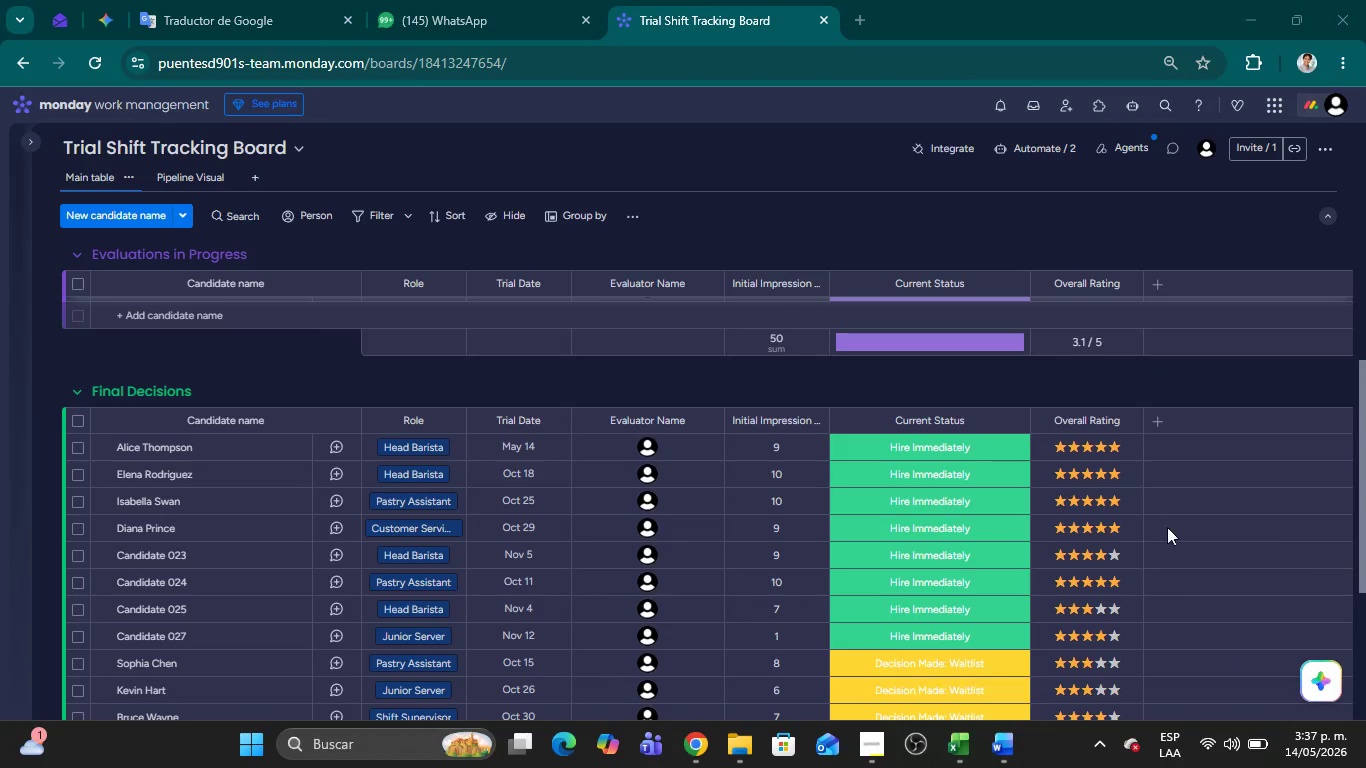 
key(Meta+Shift+MetaLeft)
 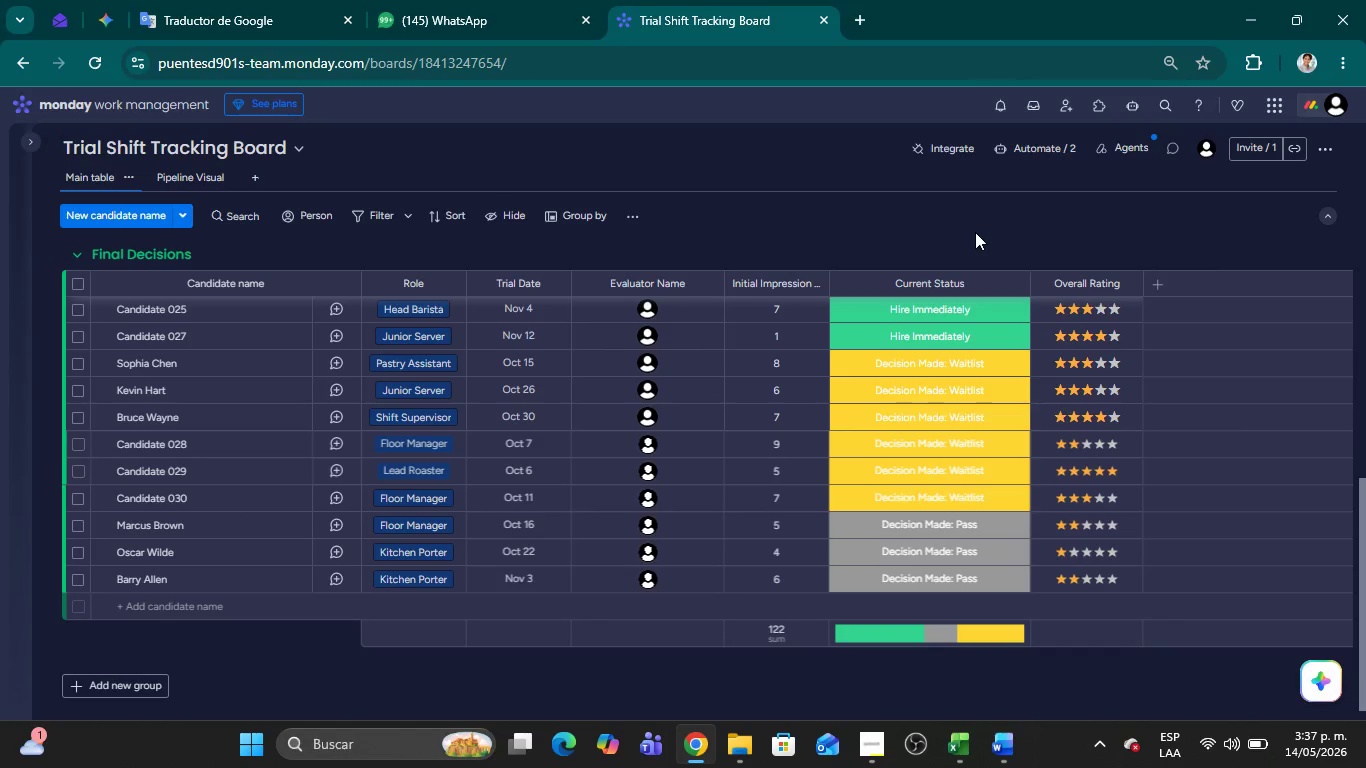 
scroll: coordinate [1143, 509], scroll_direction: down, amount: 3.0
 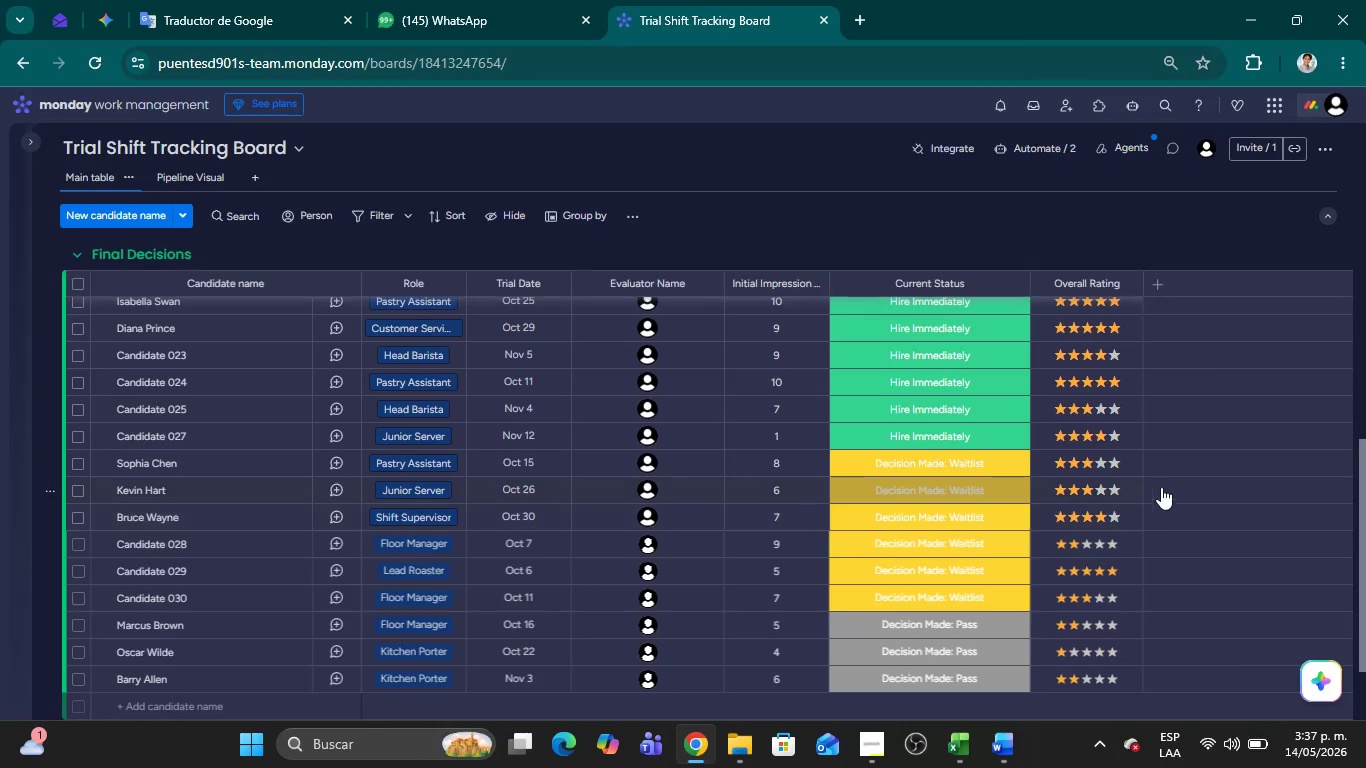 
key(Meta+Shift+S)
 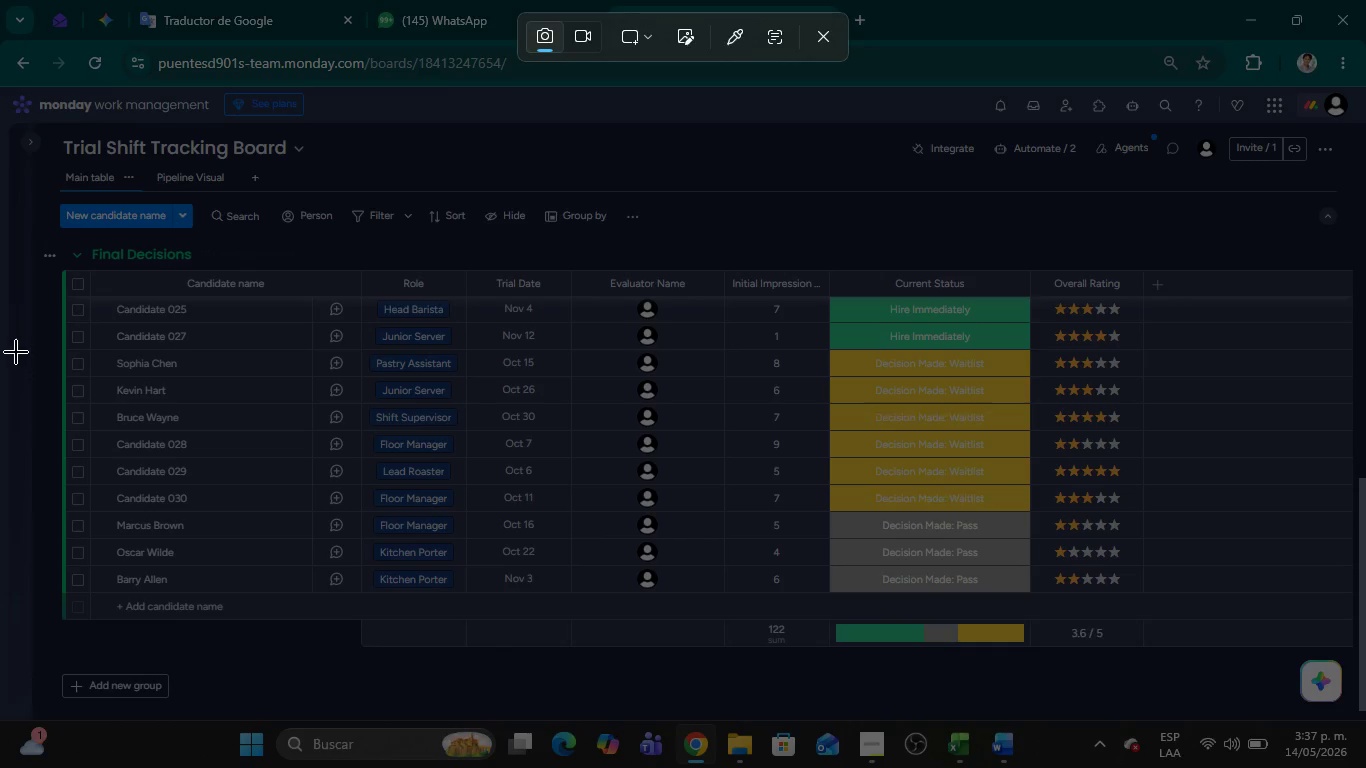 
scroll: coordinate [1179, 483], scroll_direction: down, amount: 1.0
 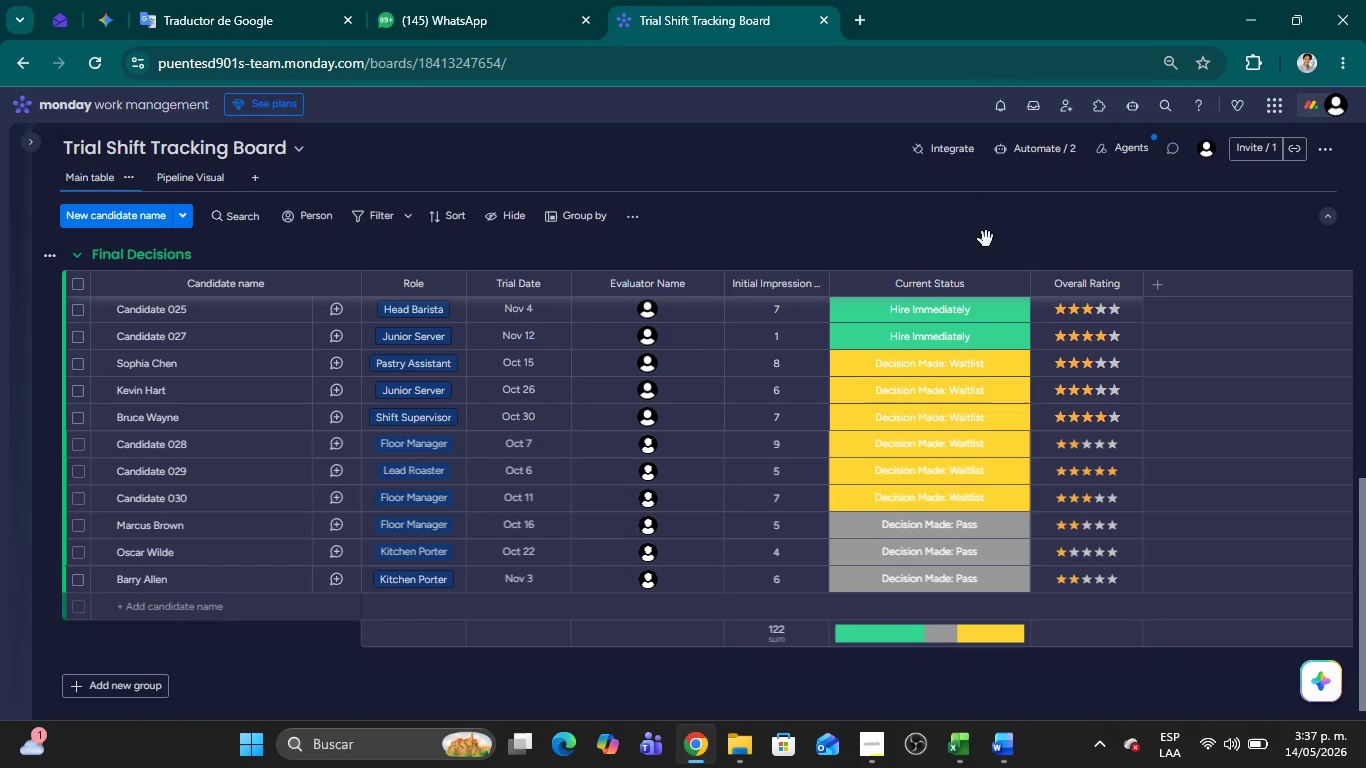 
left_click_drag(start_coordinate=[0, 345], to_coordinate=[1365, 654])
 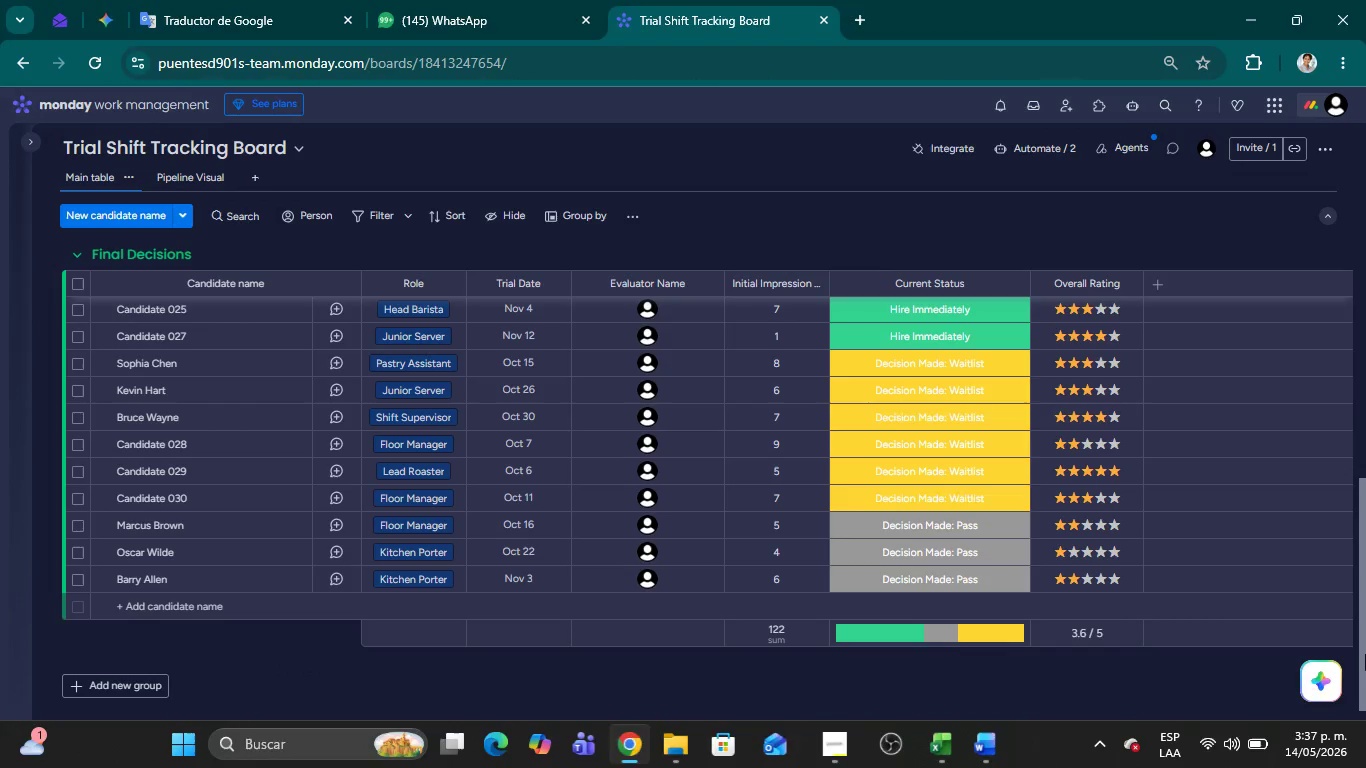 
key(Alt+AltLeft)
 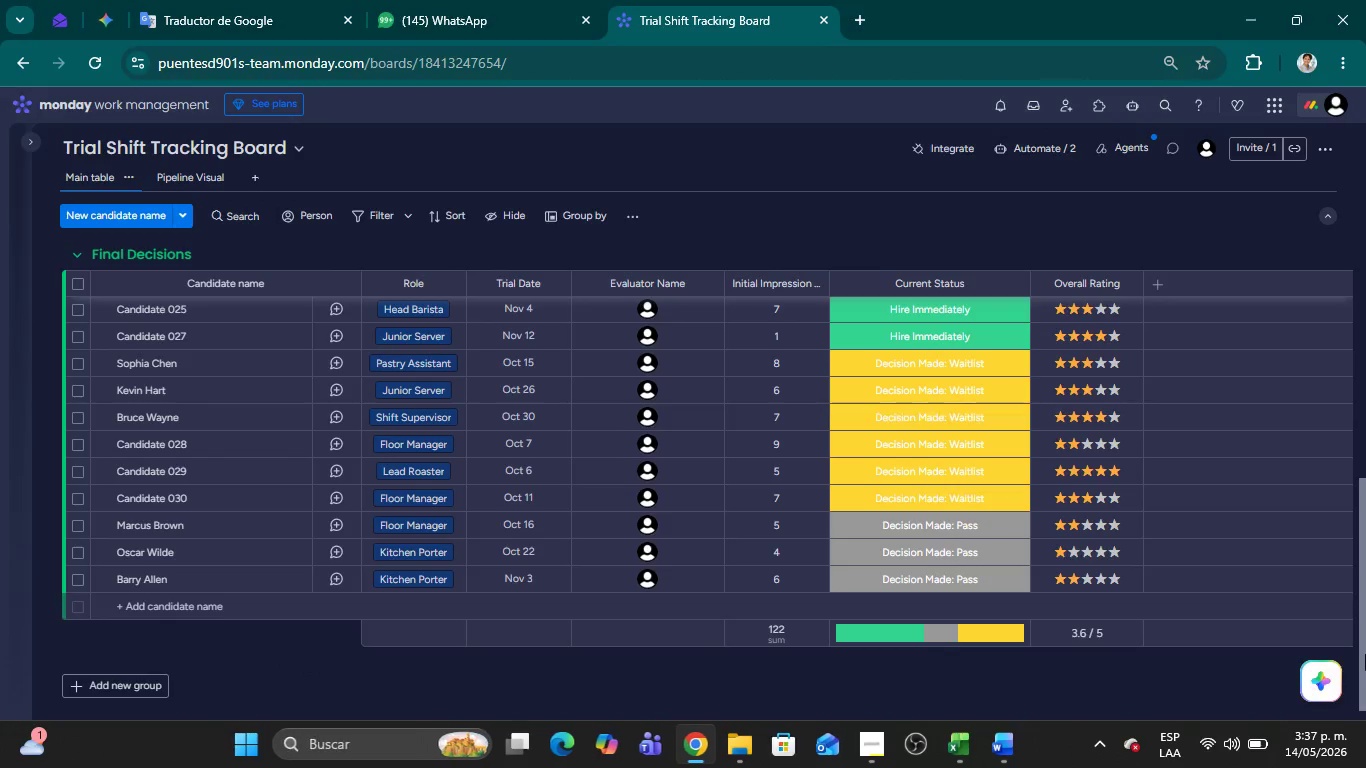 
key(Alt+Tab)
 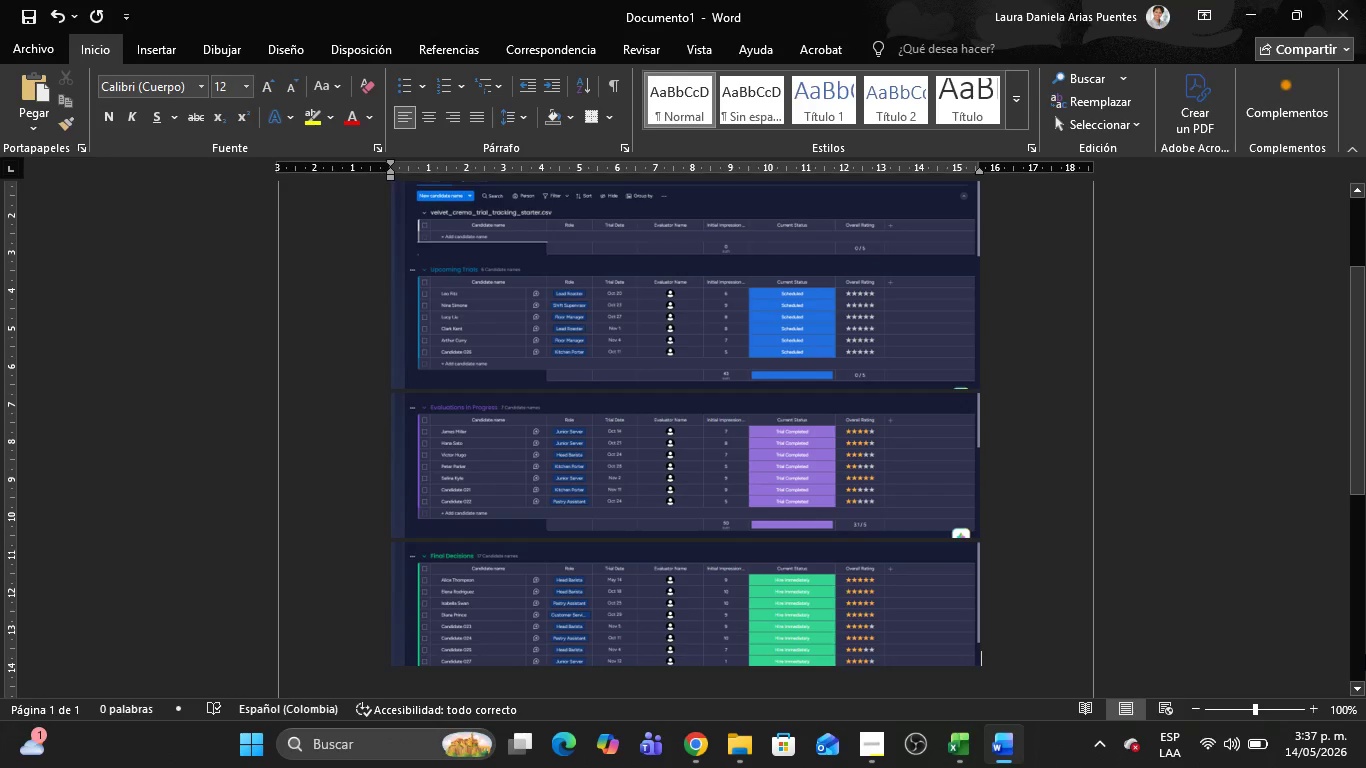 
key(Control+V)
 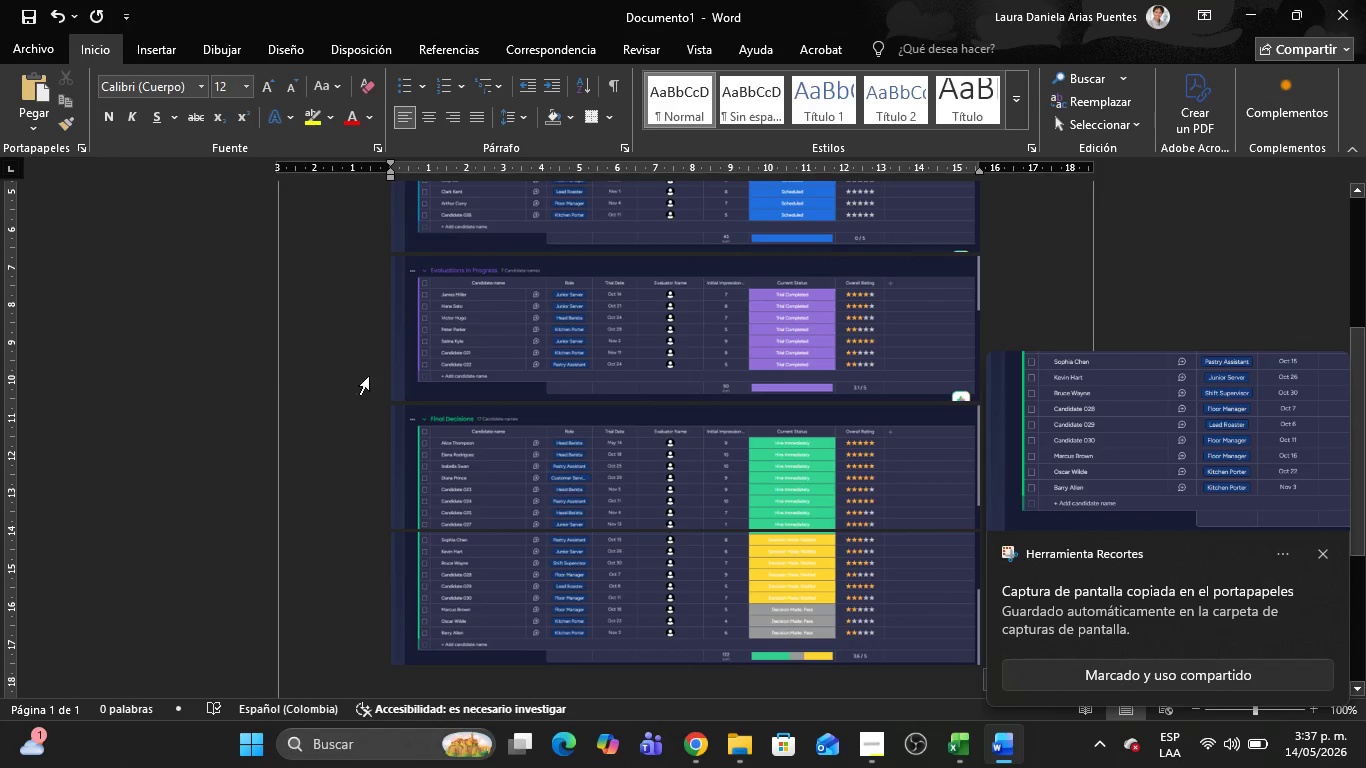 
left_click([22, 61])
 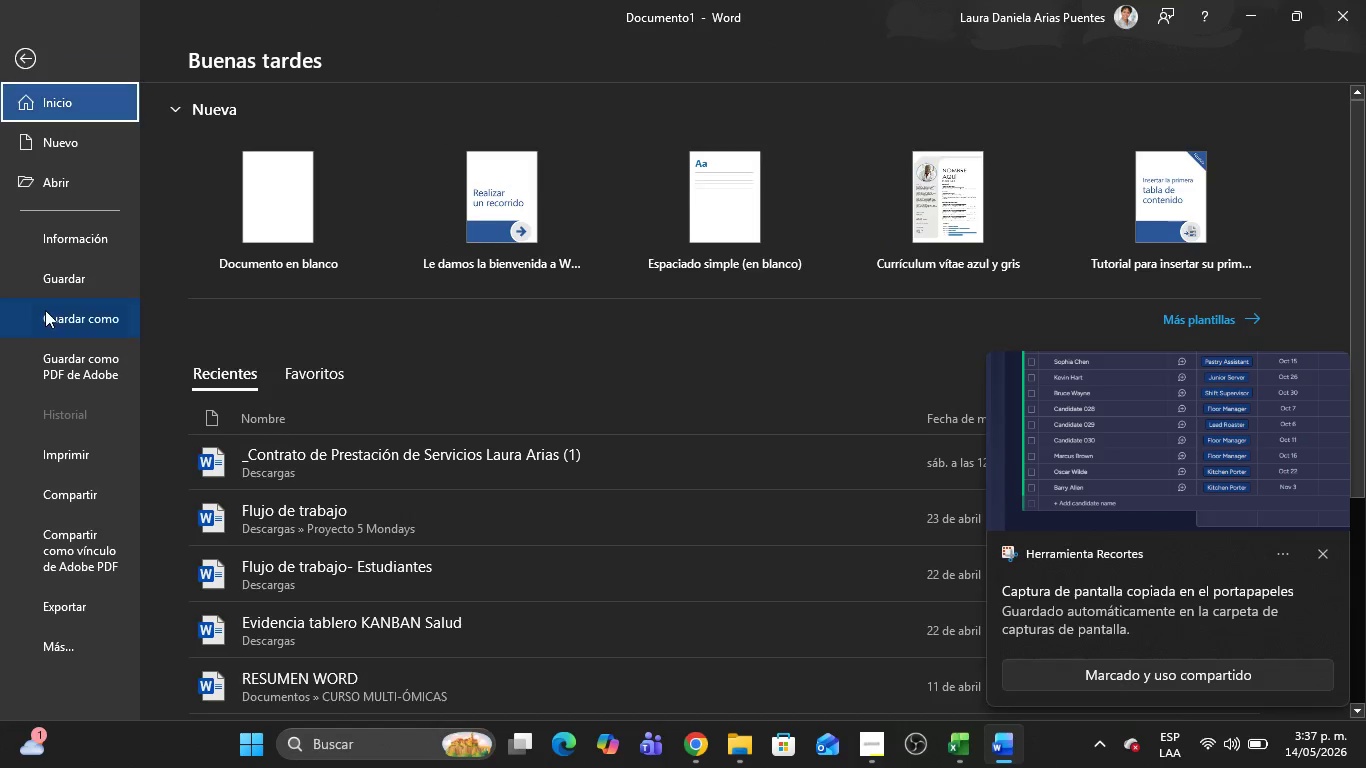 
left_click([45, 310])
 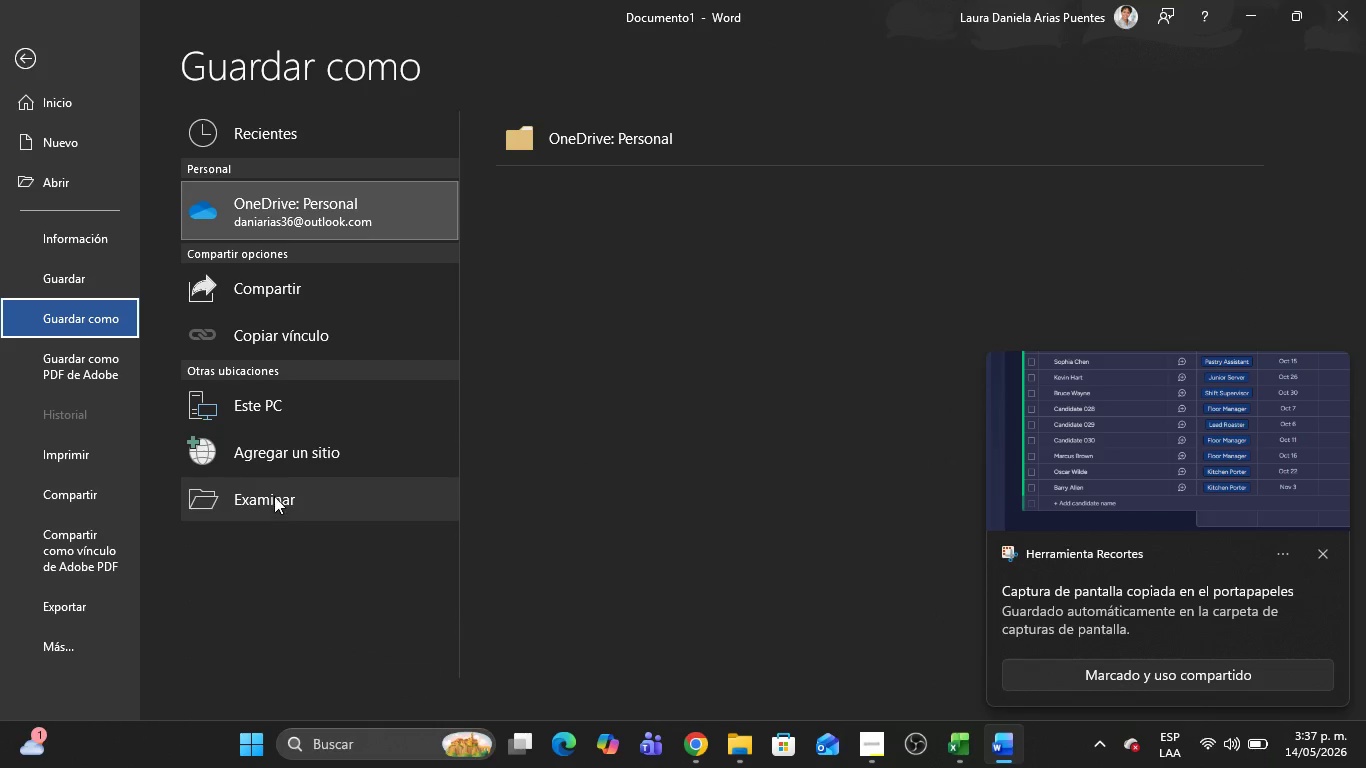 
left_click([273, 493])
 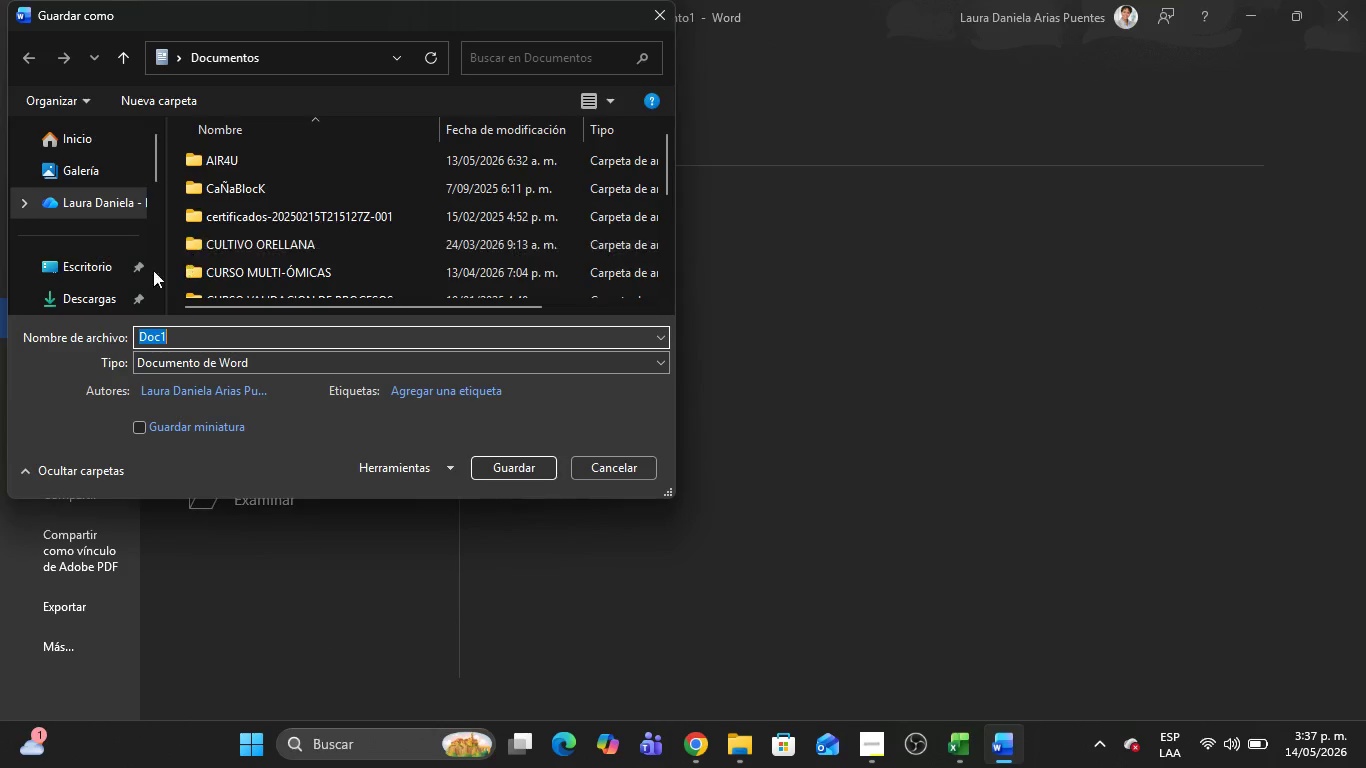 
left_click([78, 301])
 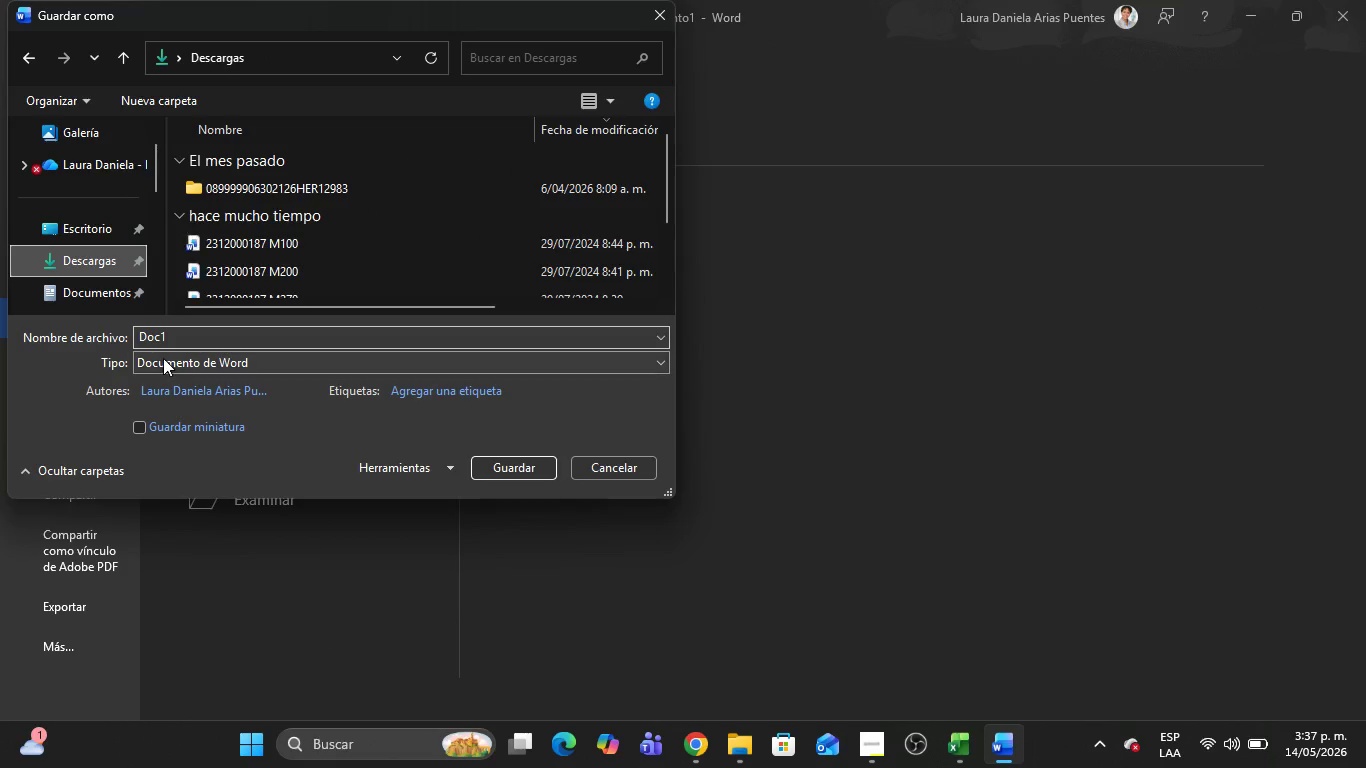 
left_click([163, 358])
 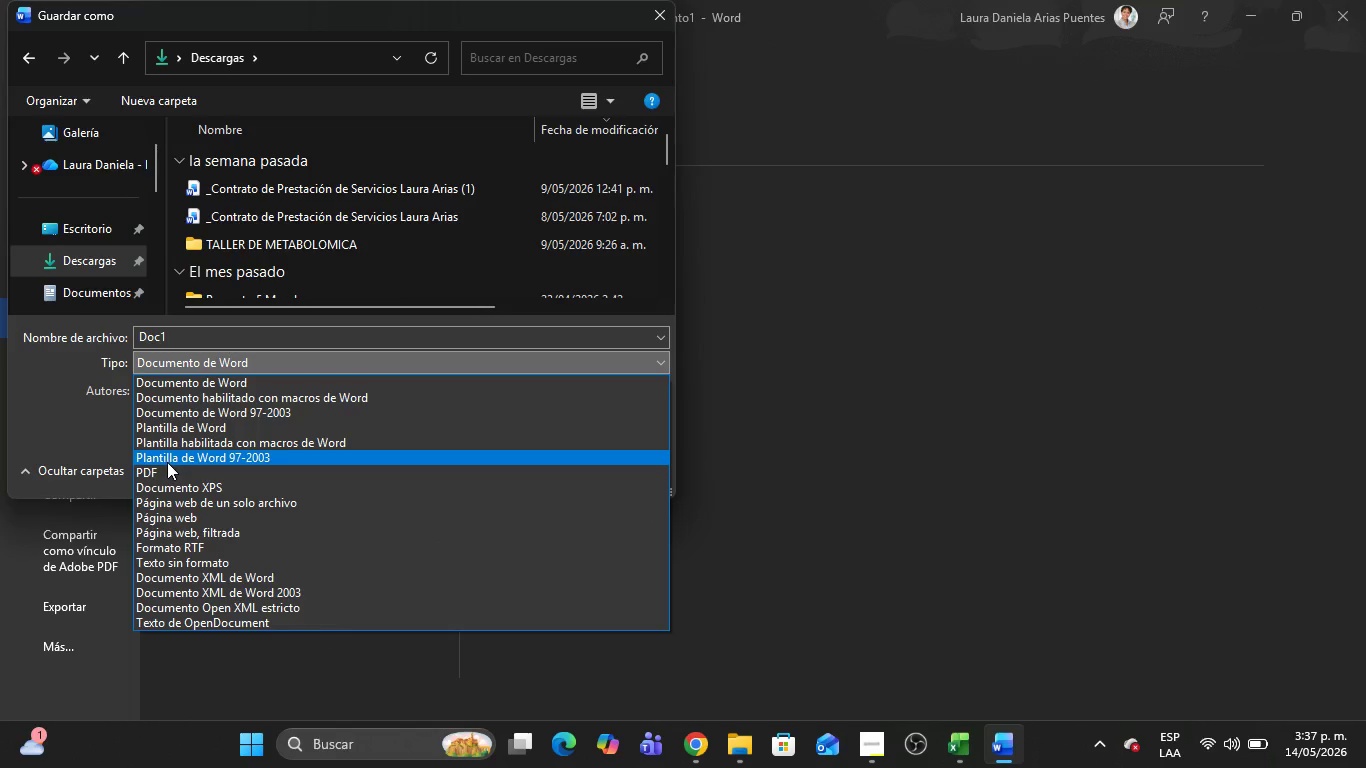 
left_click([167, 470])
 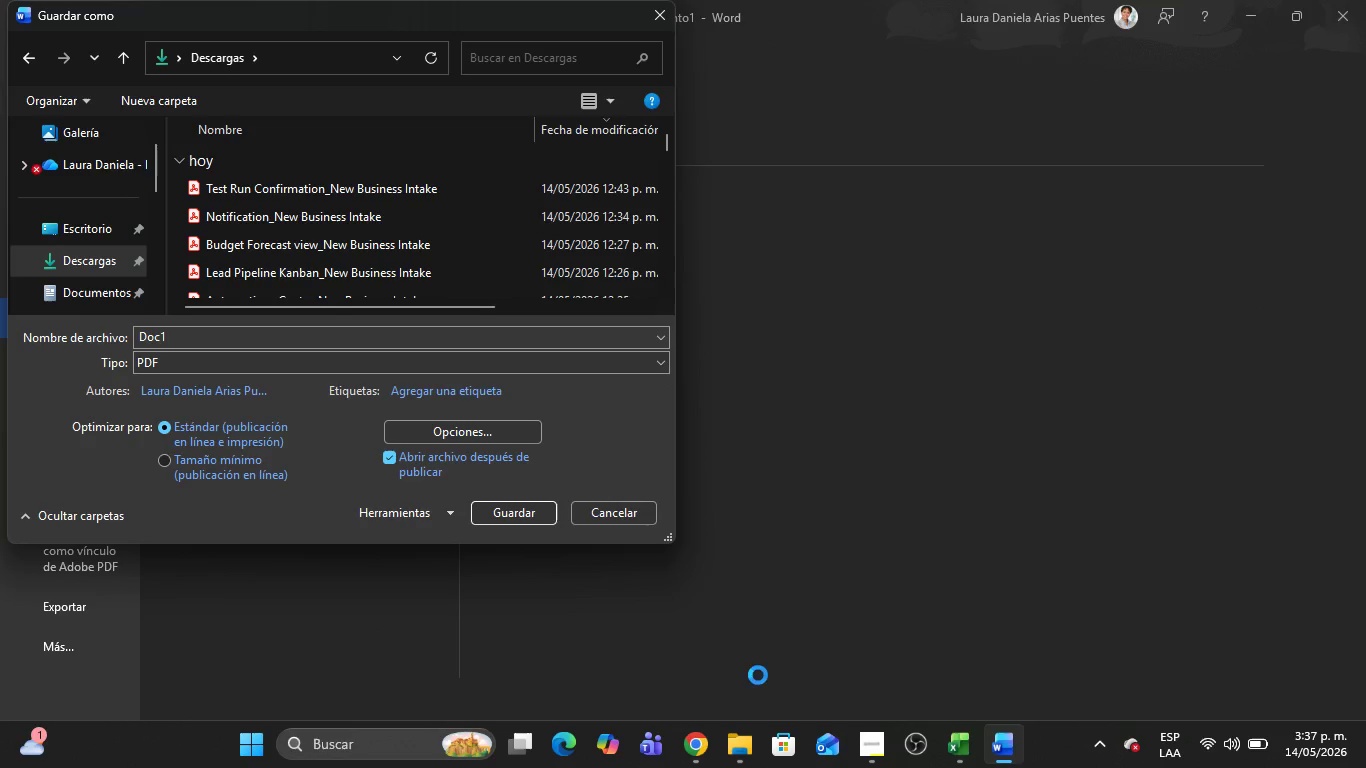 
left_click([701, 743])
 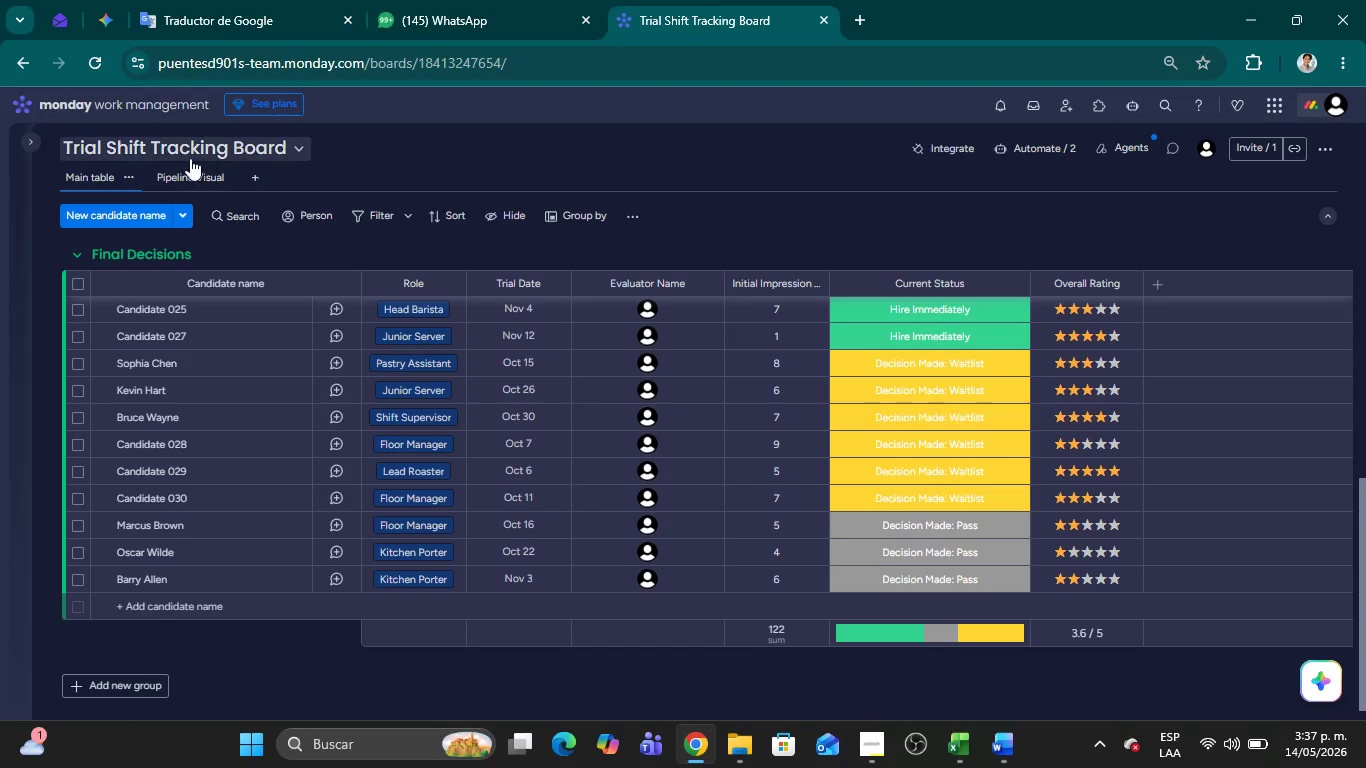 
left_click([188, 153])
 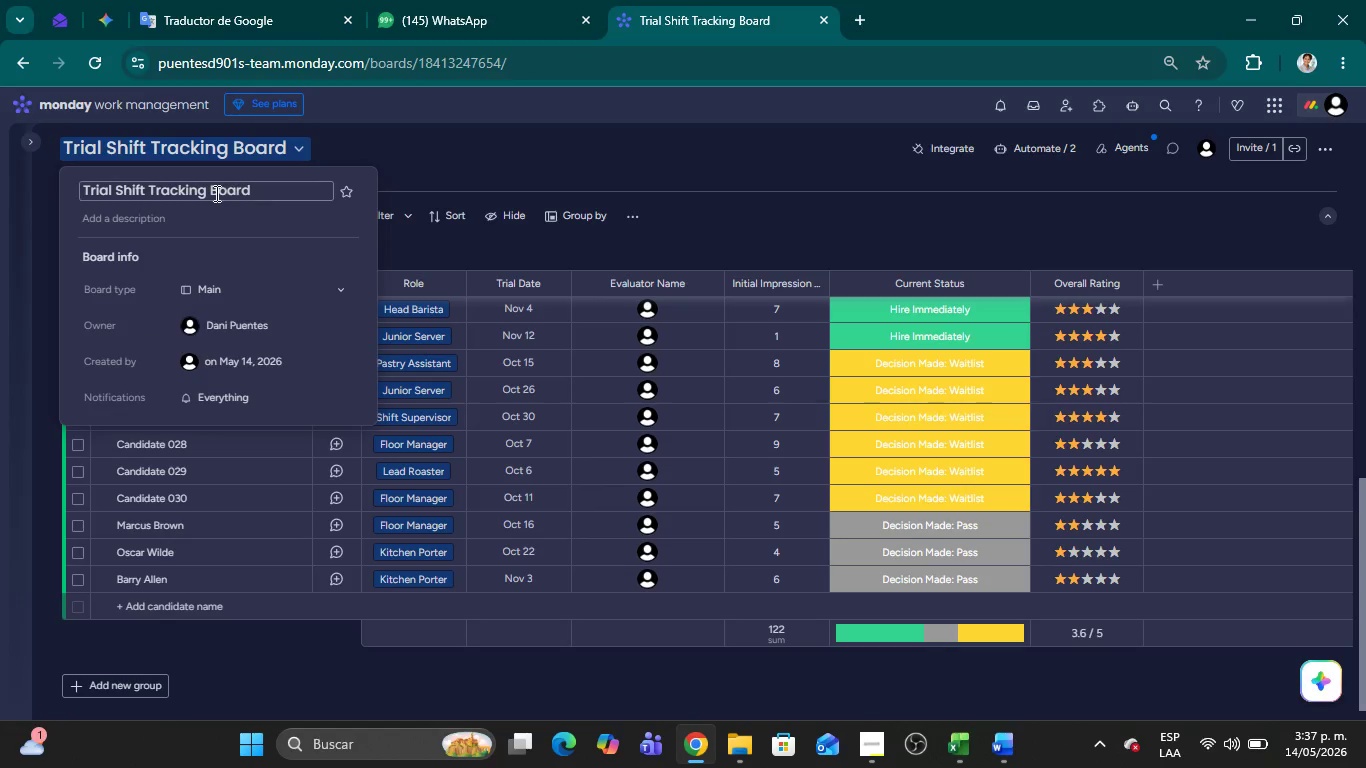 
double_click([215, 193])
 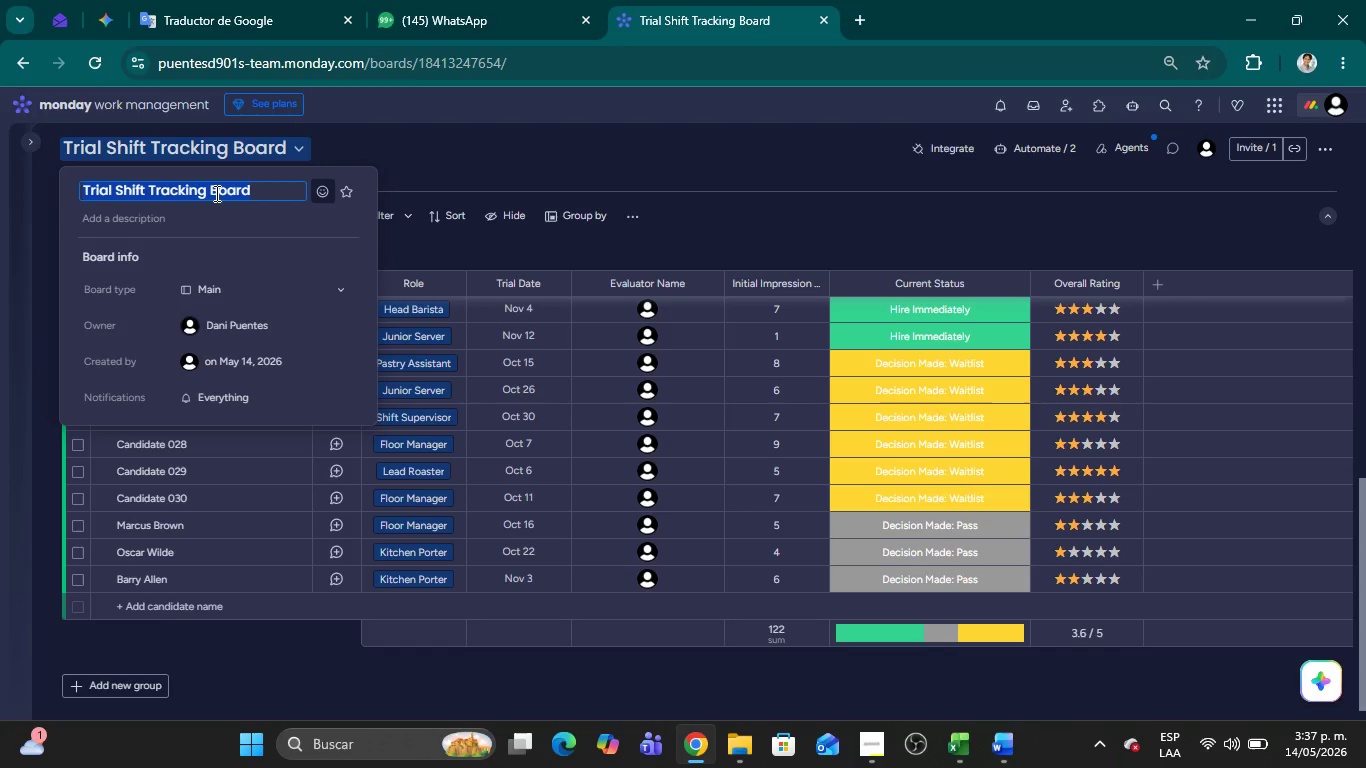 
triple_click([215, 193])
 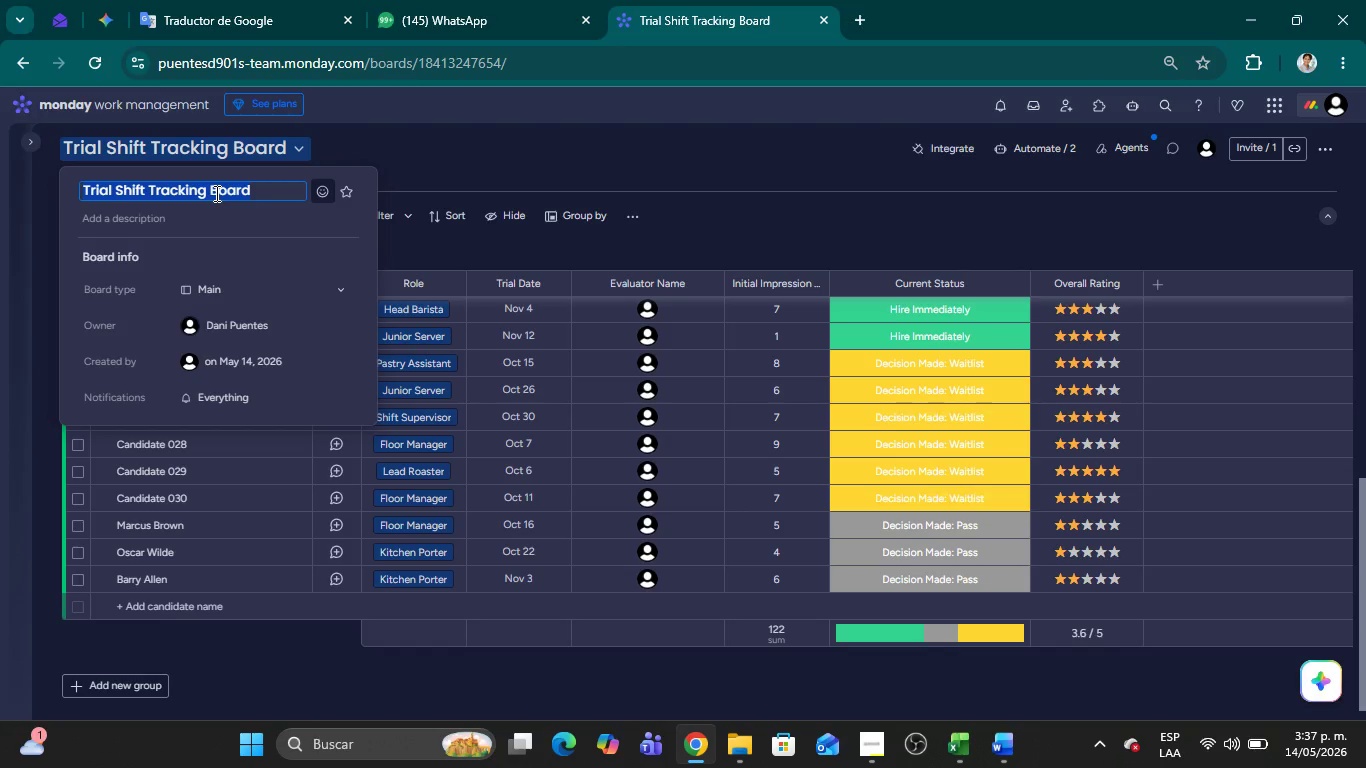 
key(Control+C)
 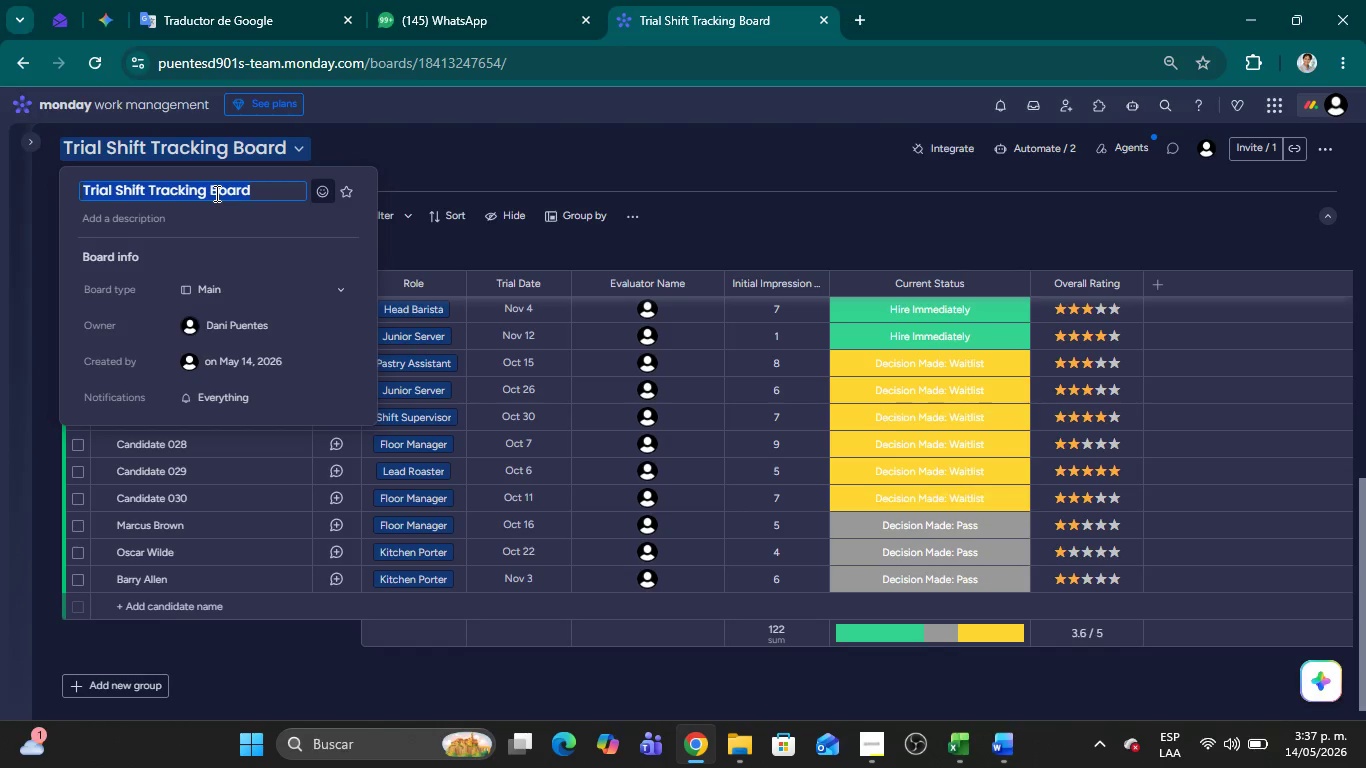 
key(Alt+AltLeft)
 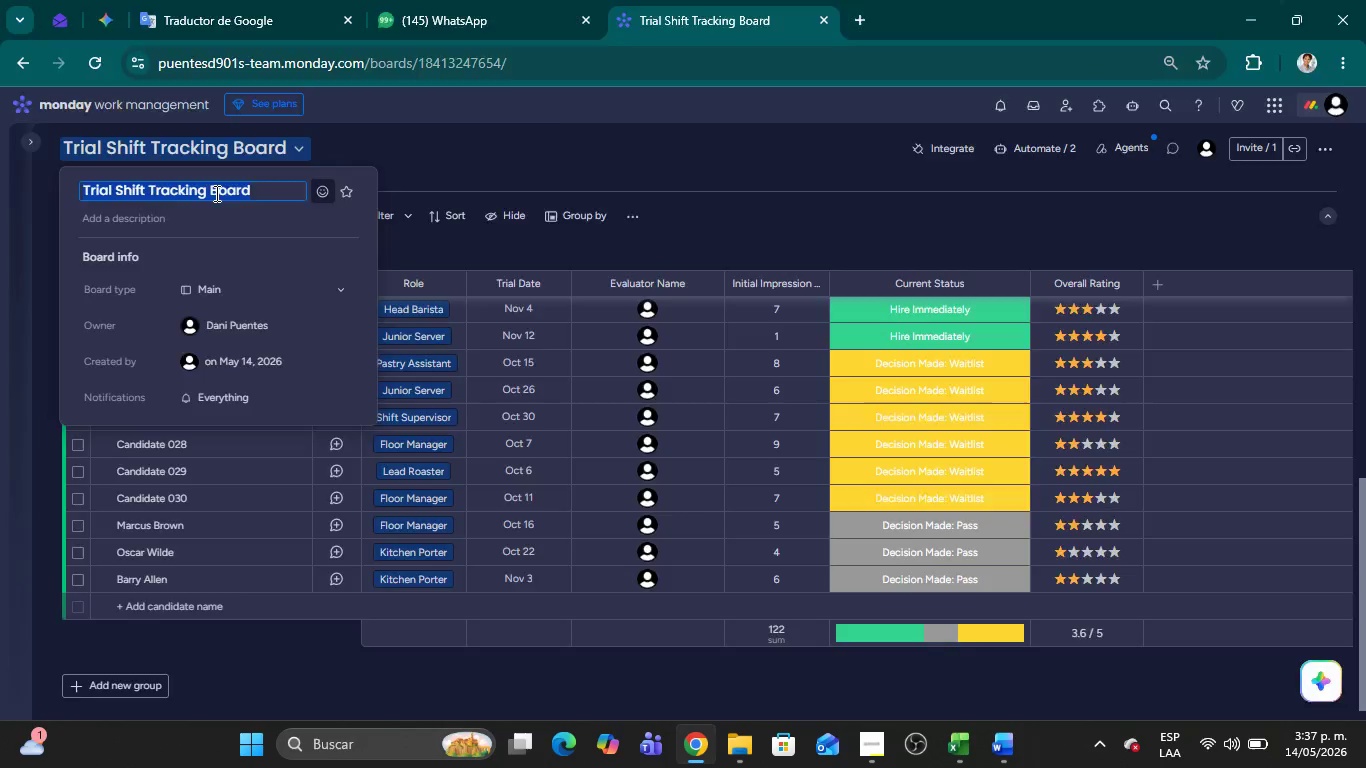 
key(Alt+Tab)
 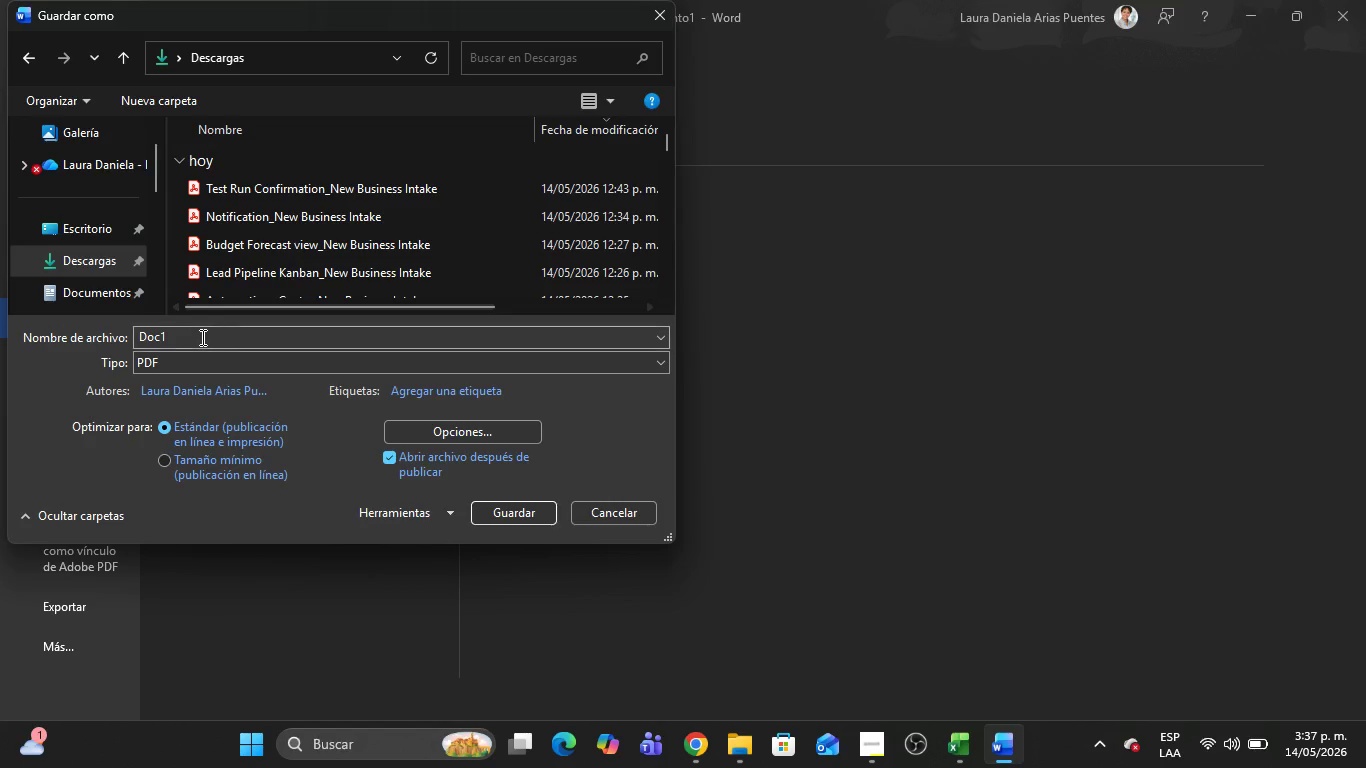 
double_click([199, 337])
 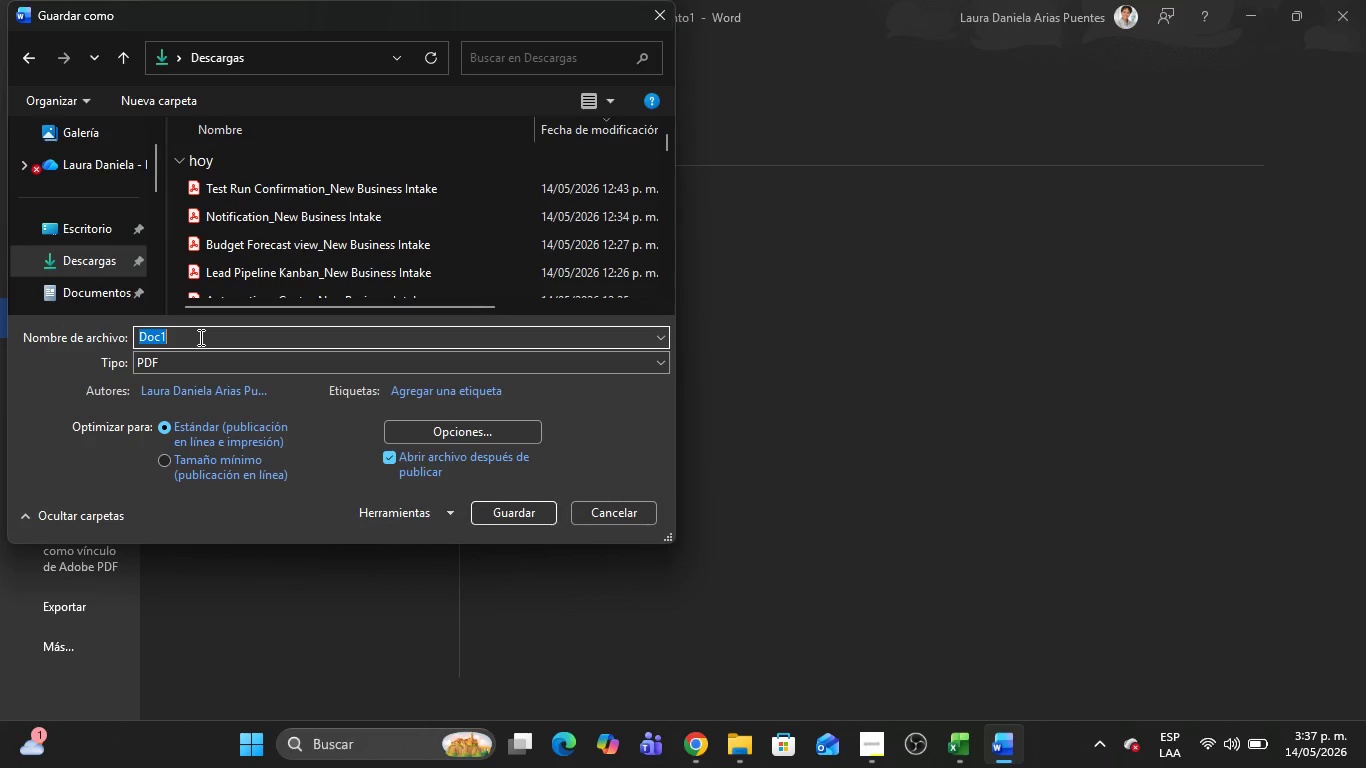 
key(Control+V)
 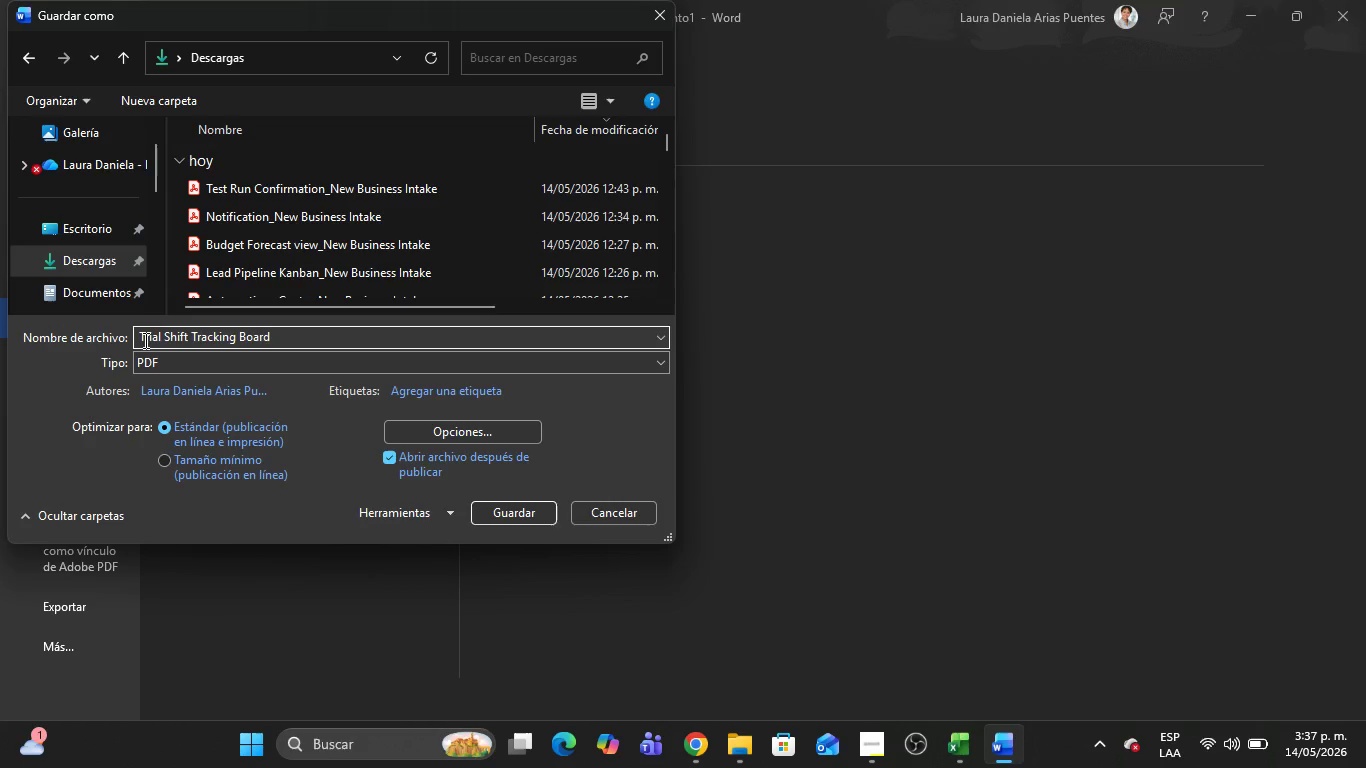 
left_click([144, 337])
 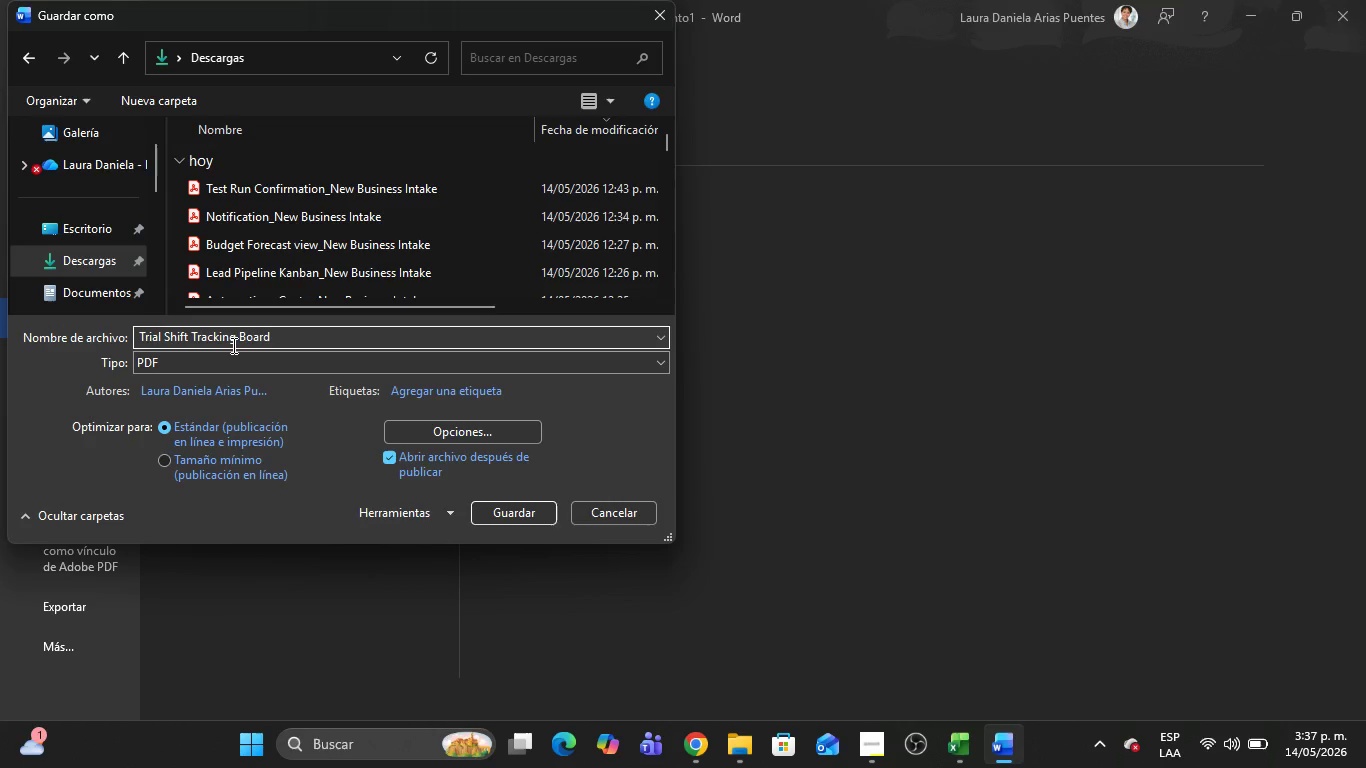 
key(ArrowLeft)
 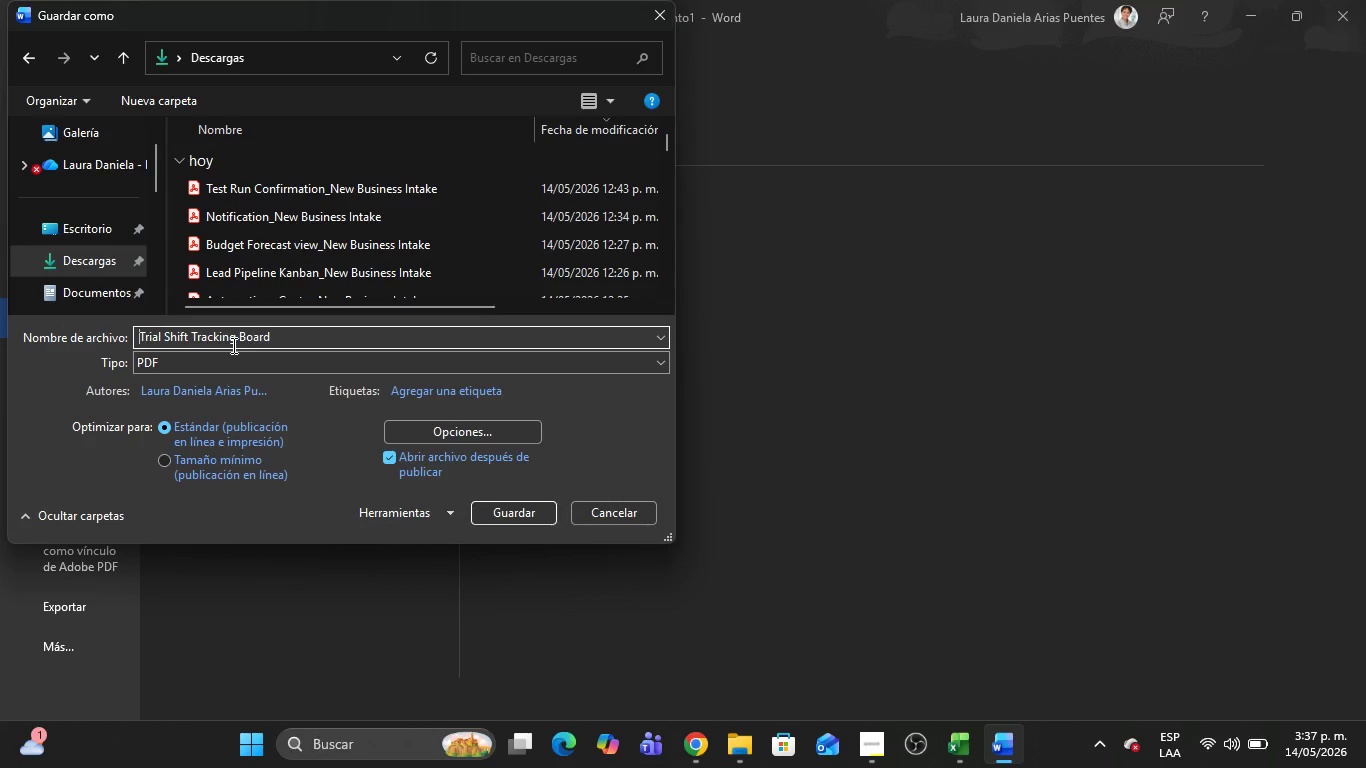 
key(Shift+ShiftRight)
 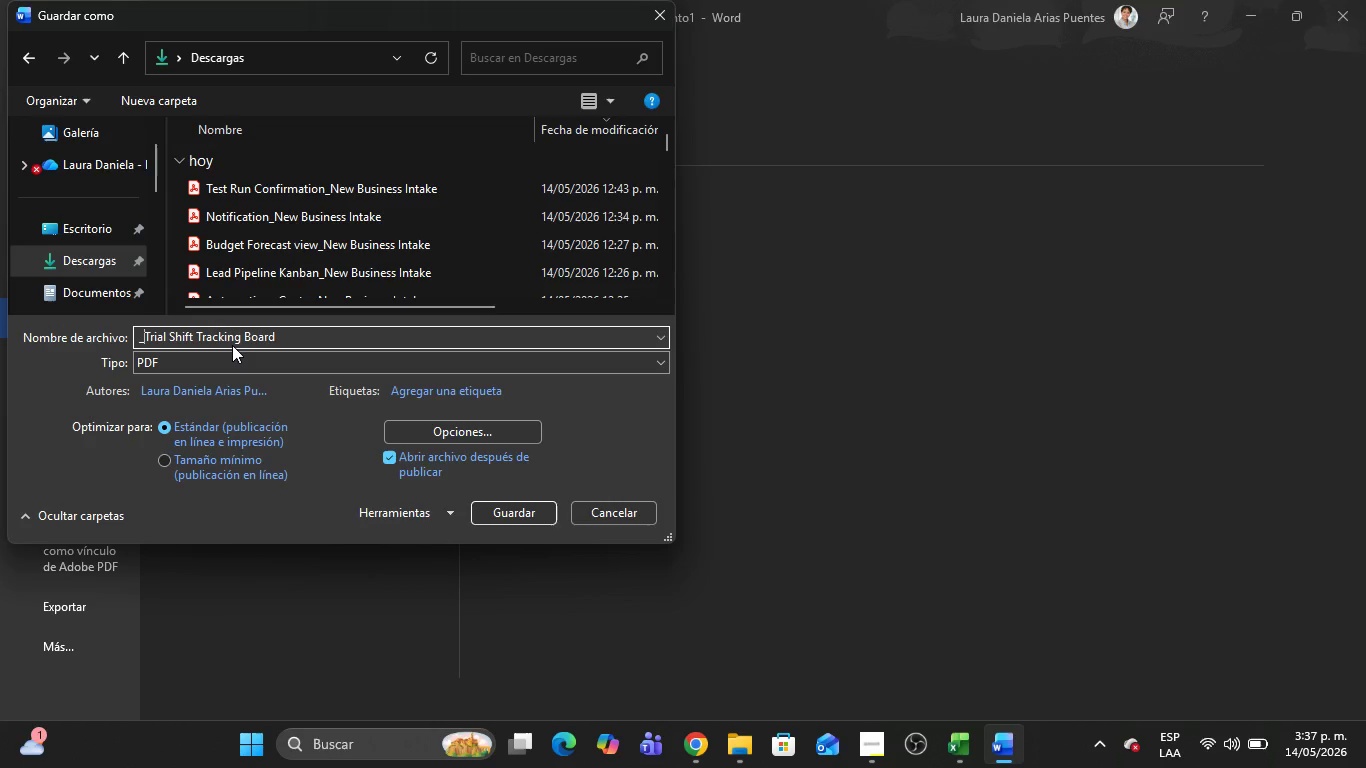 
key(Shift+Minus)
 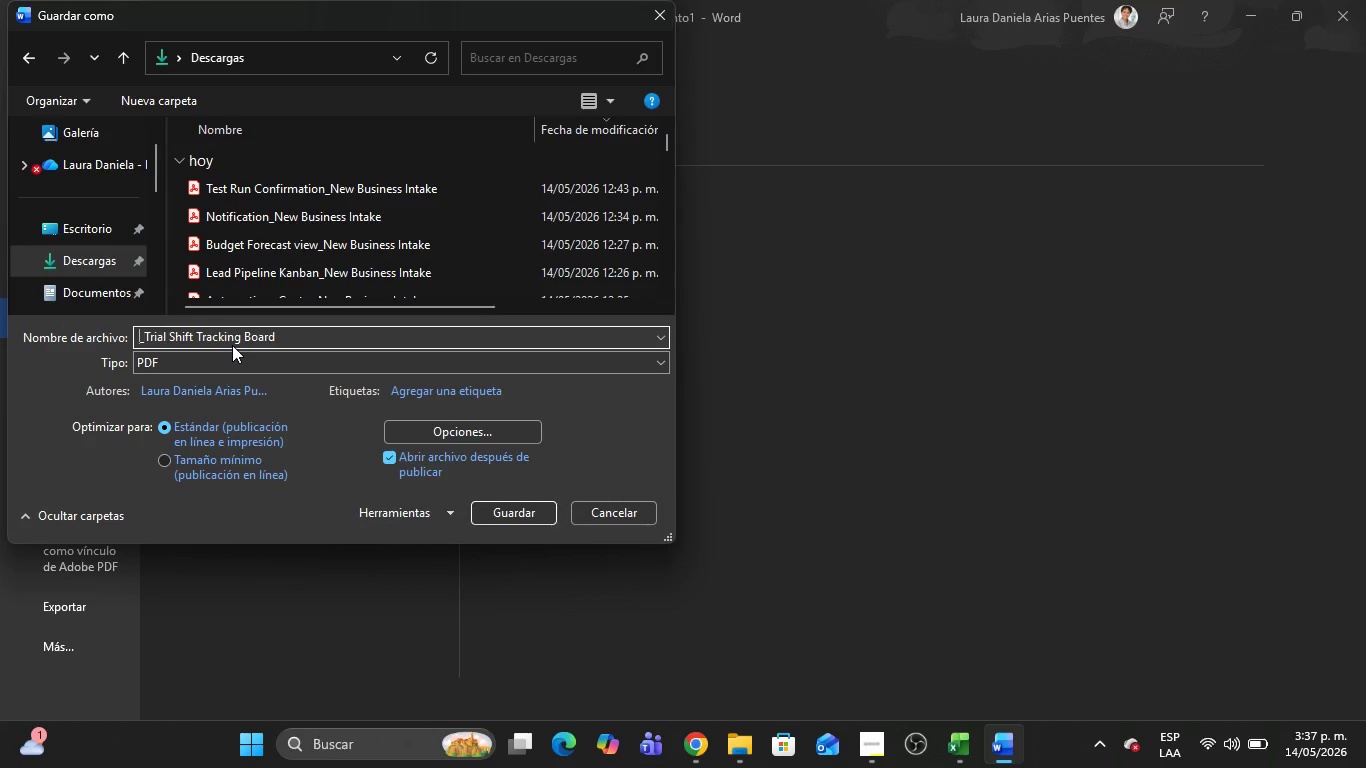 
key(ArrowLeft)
 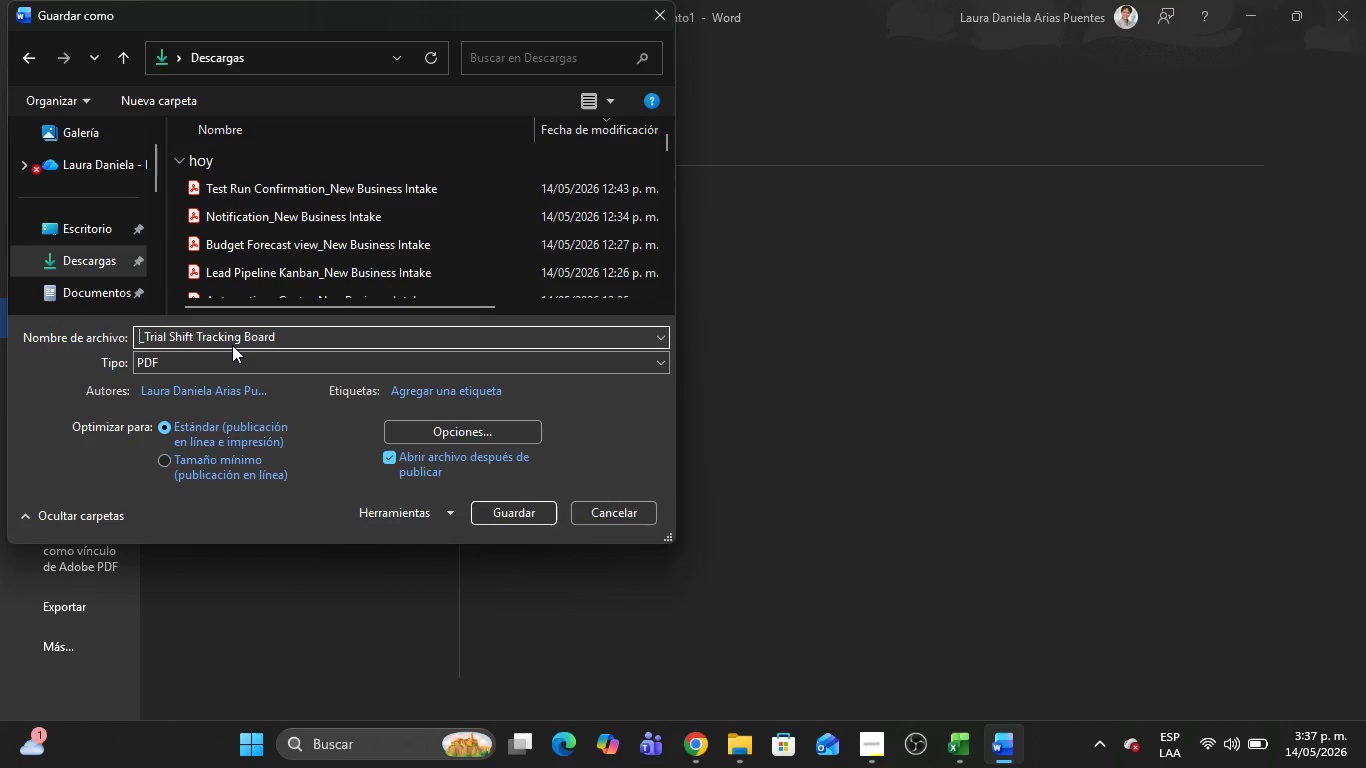 
key(ArrowLeft)
 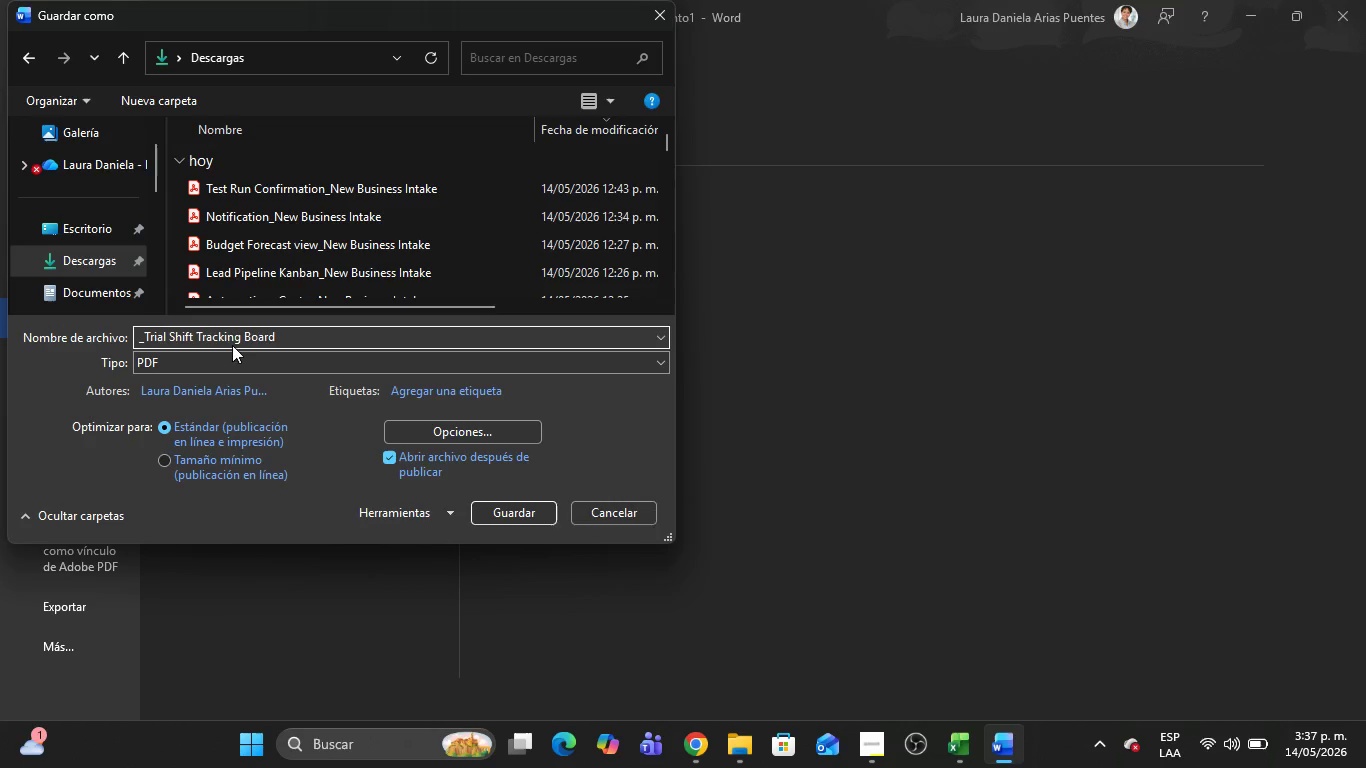 
type(Main Tbale)
key(Backspace)
key(Backspace)
key(Backspace)
key(Backspace)
type(able)
 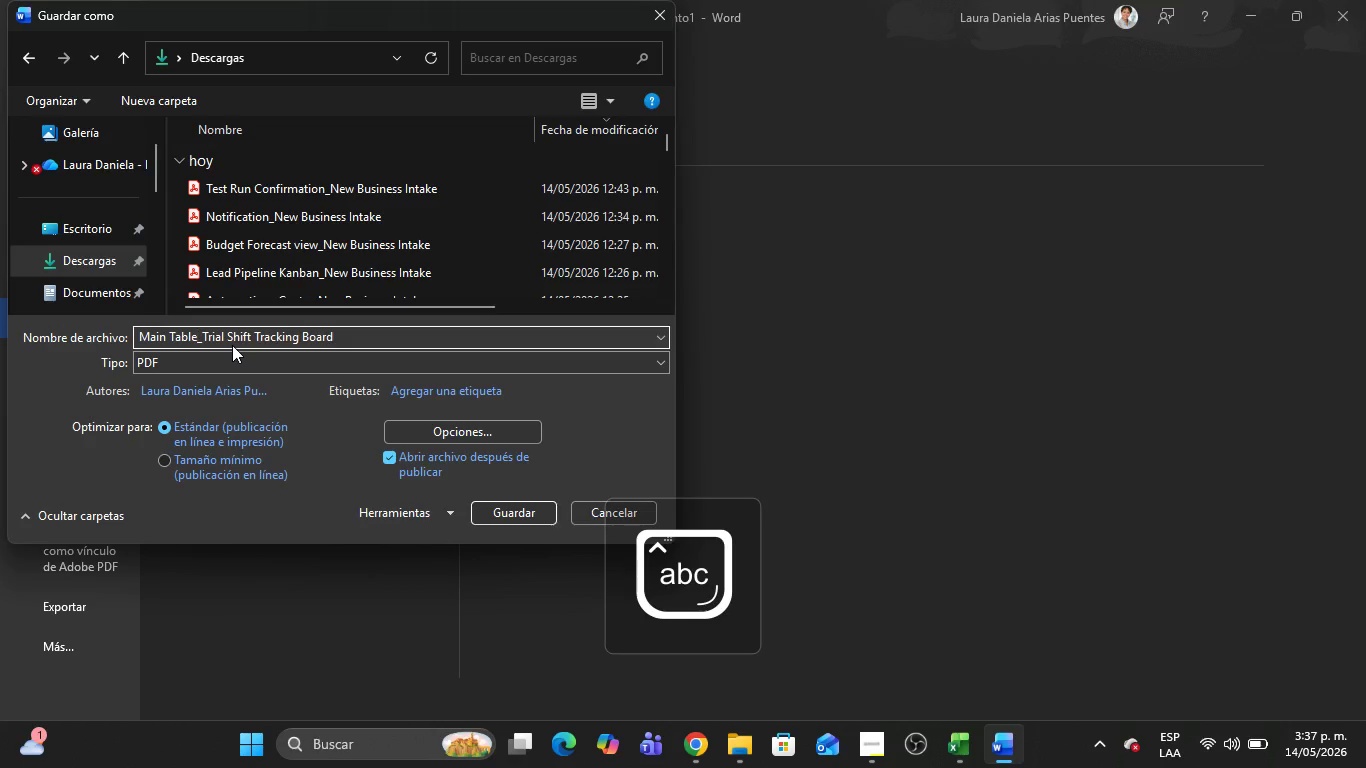 
key(Enter)
 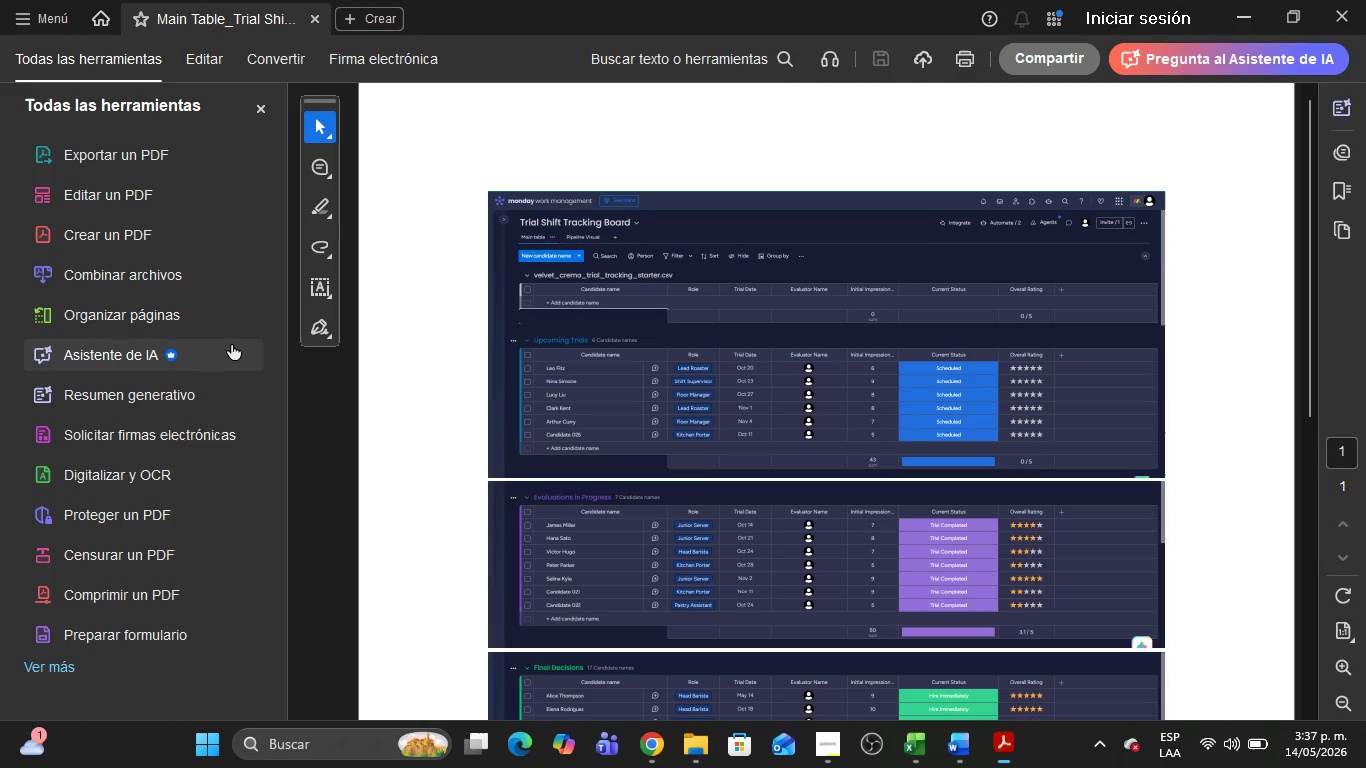 
wait(12.78)
 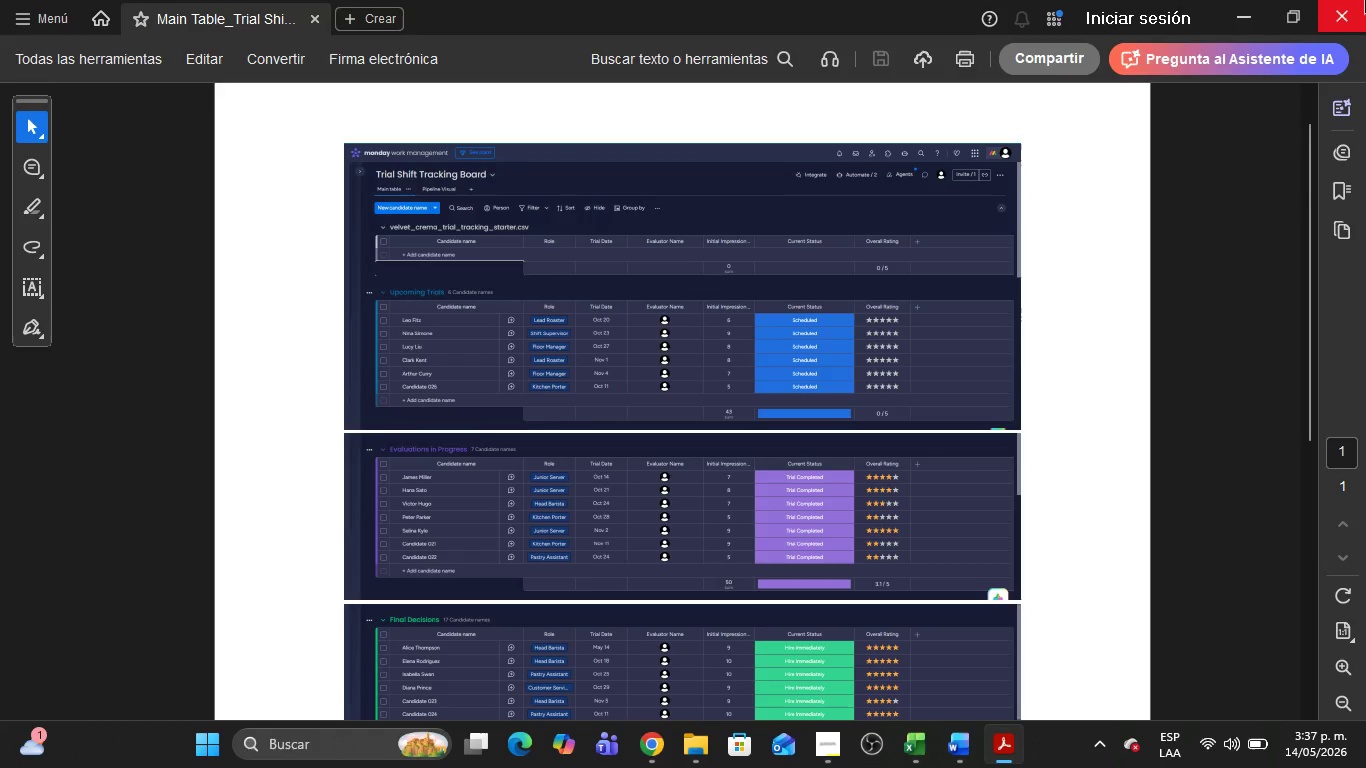 
left_click([1365, 0])
 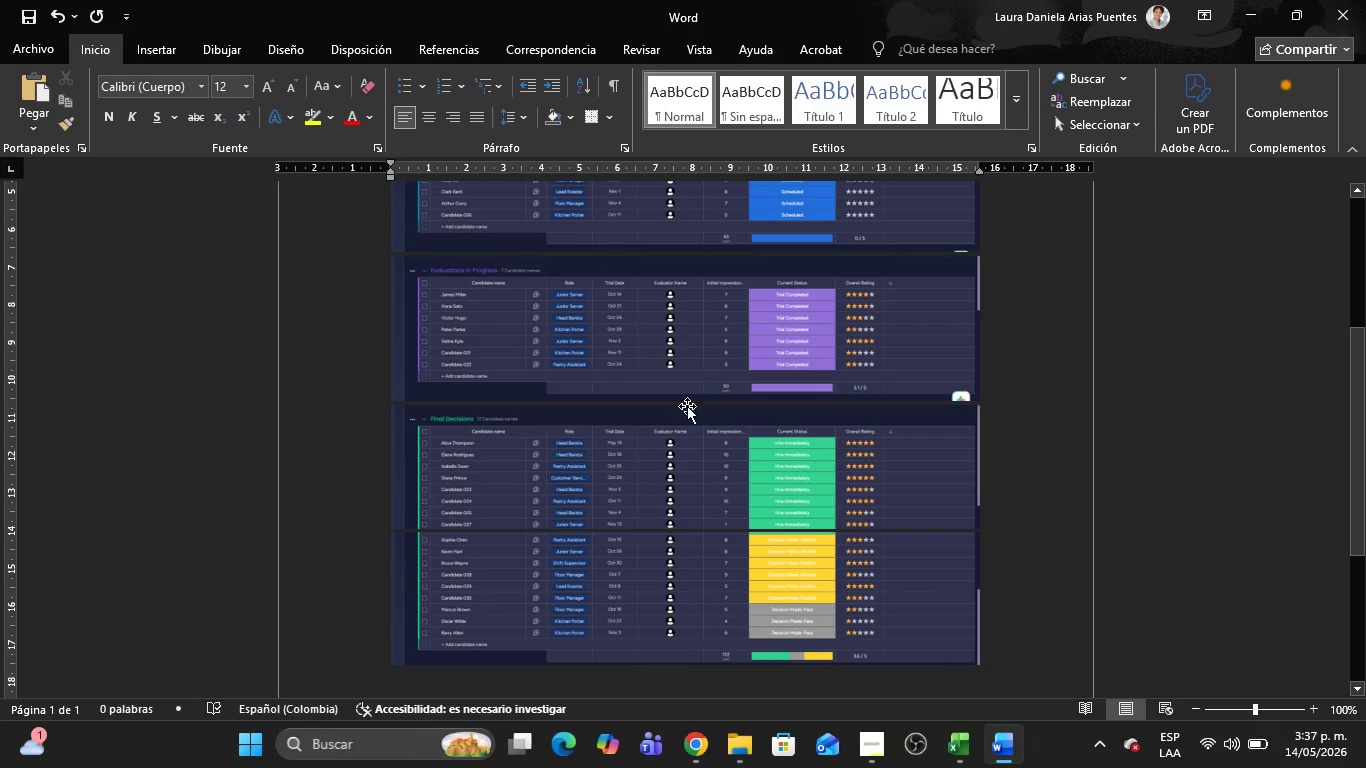 
scroll: coordinate [631, 360], scroll_direction: down, amount: 5.0
 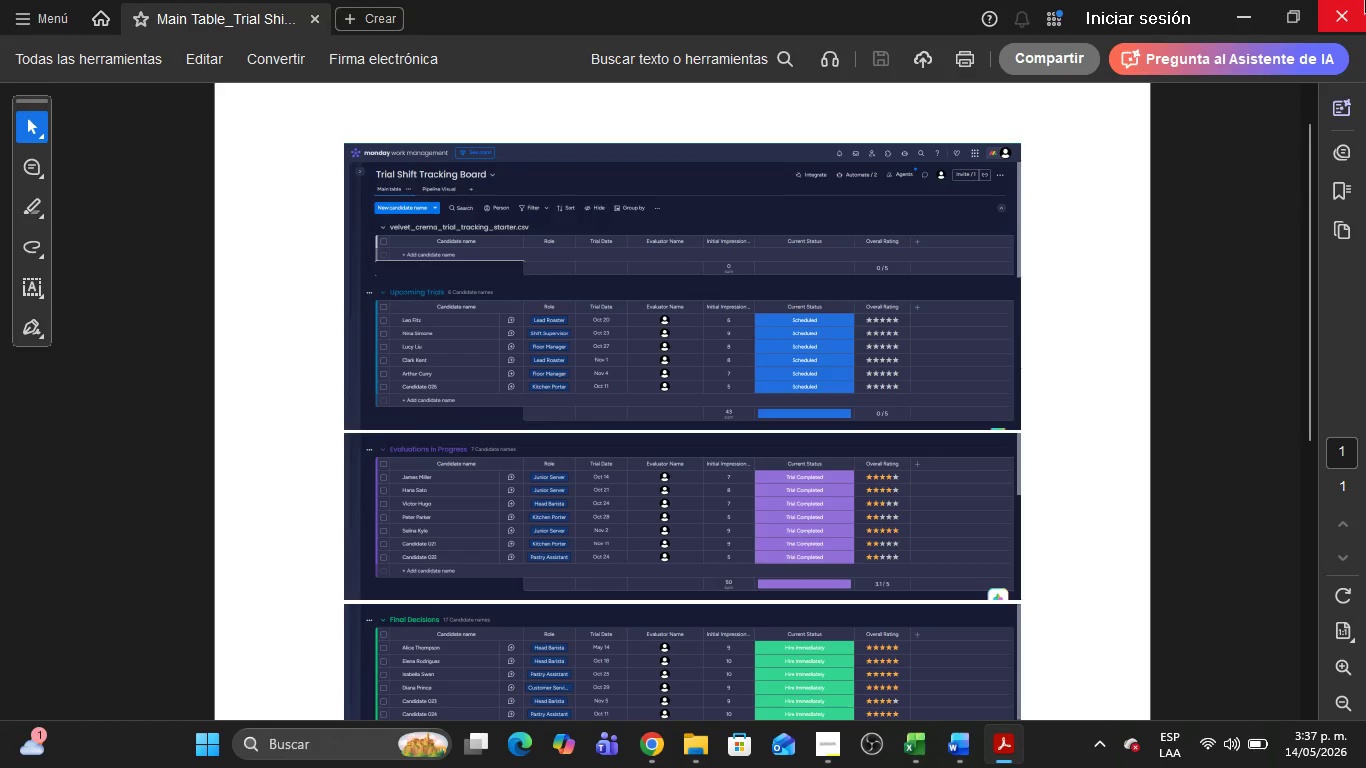 
left_click([709, 383])
 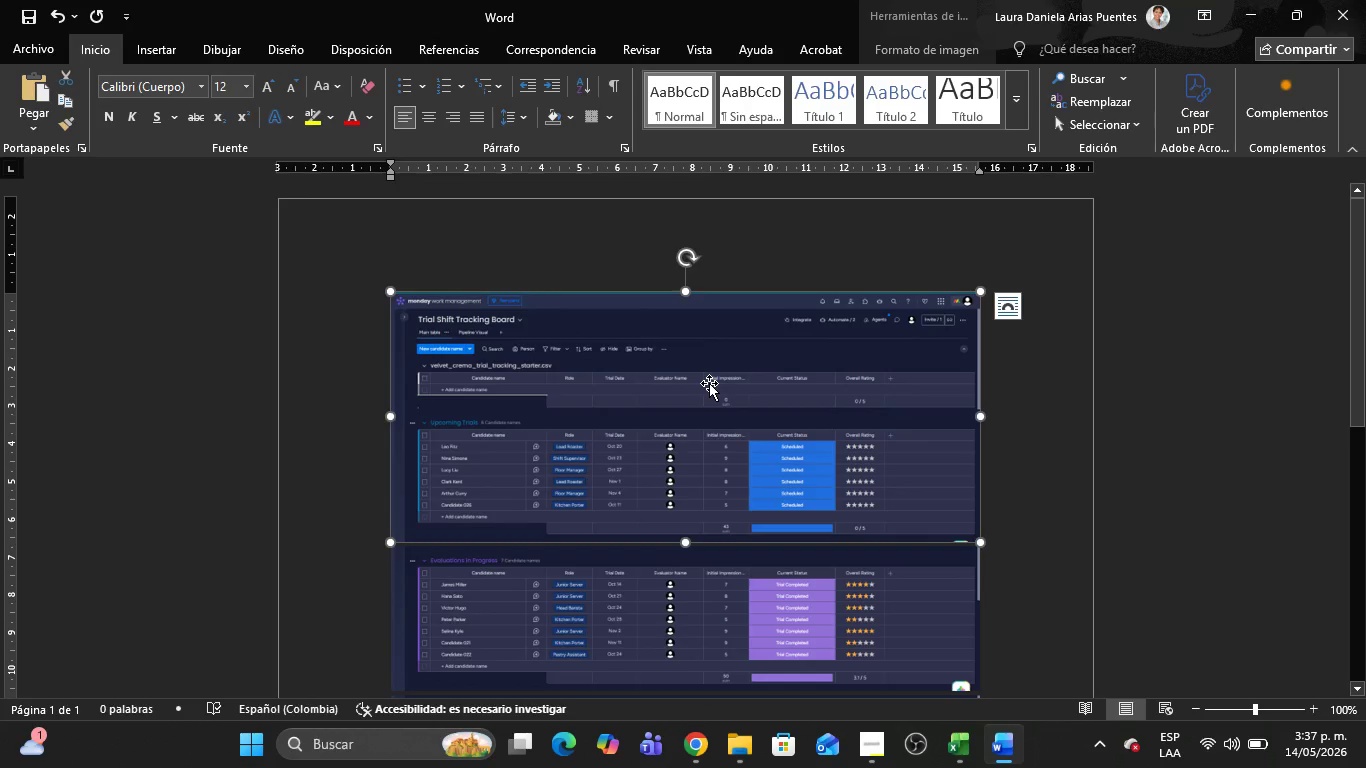 
key(Delete)
 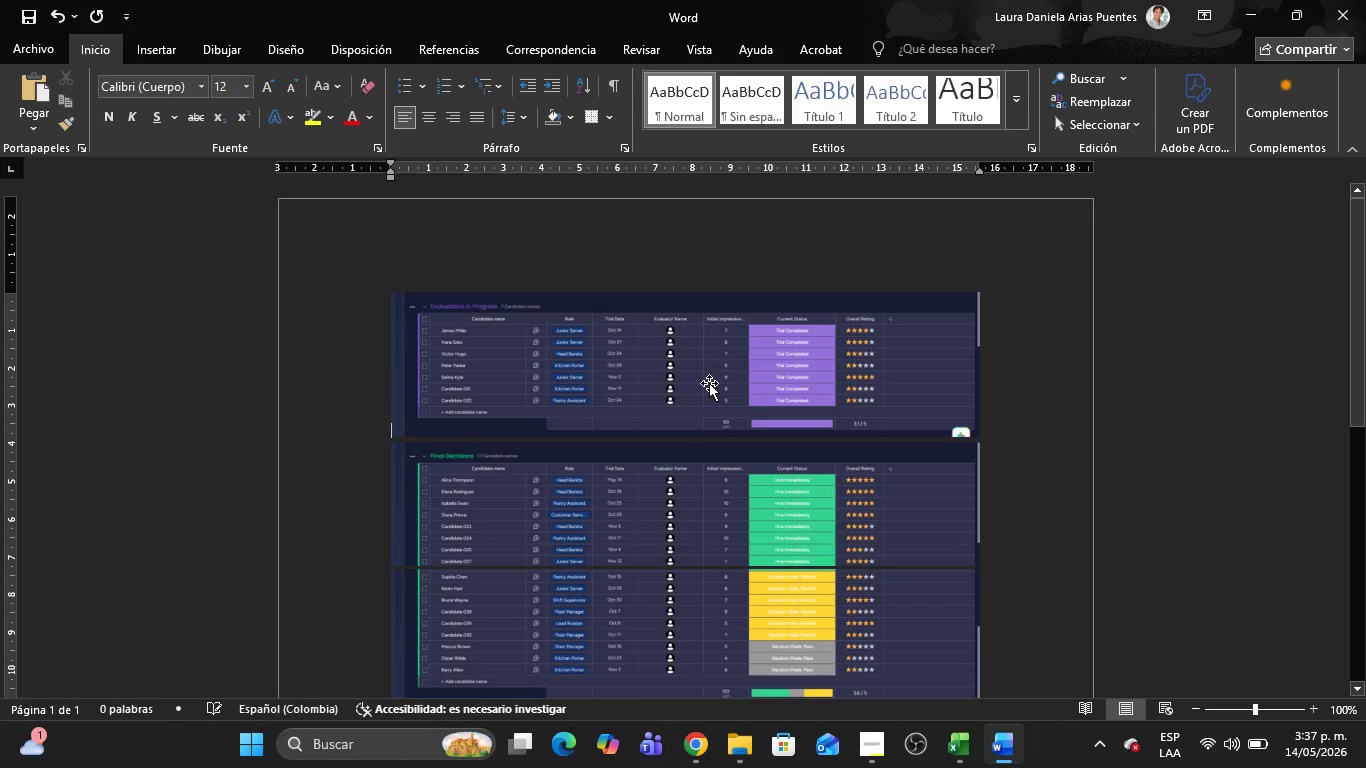 
left_click([709, 383])
 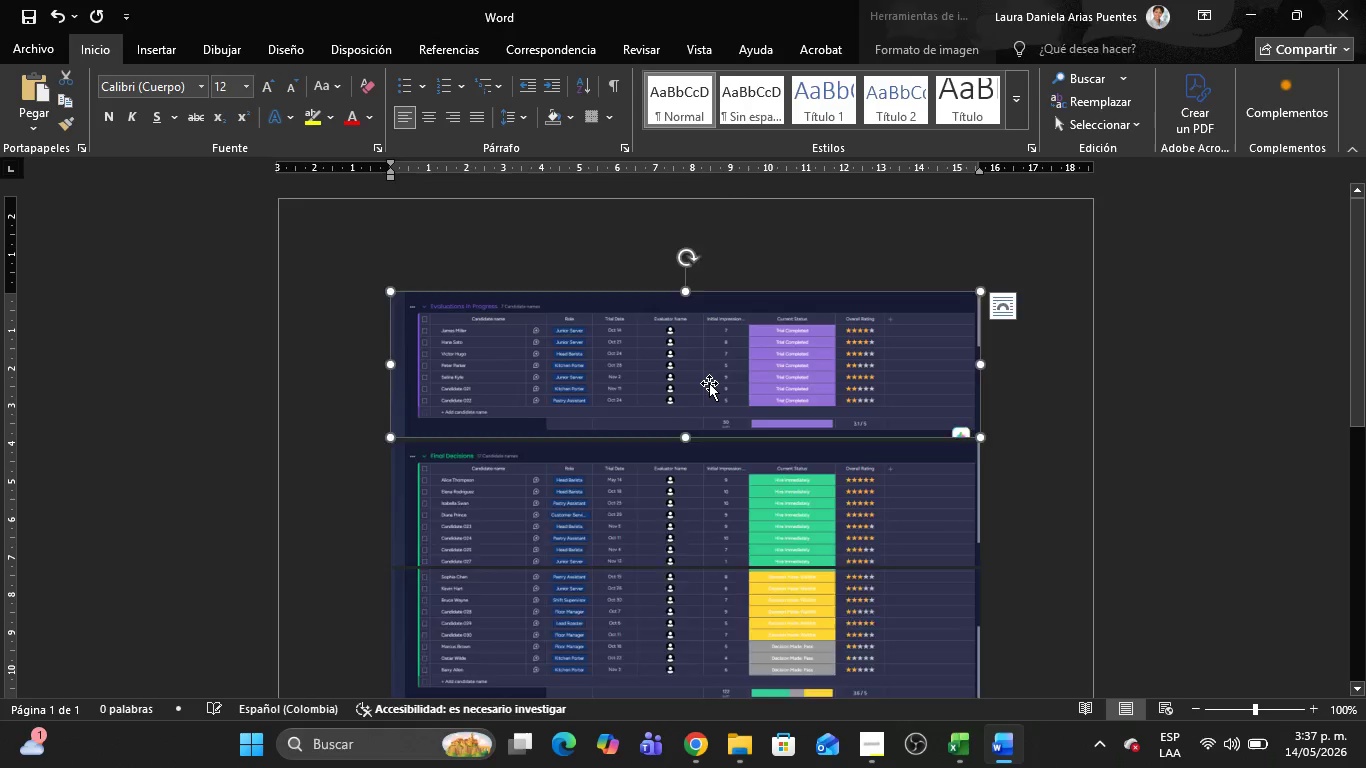 
key(Delete)
 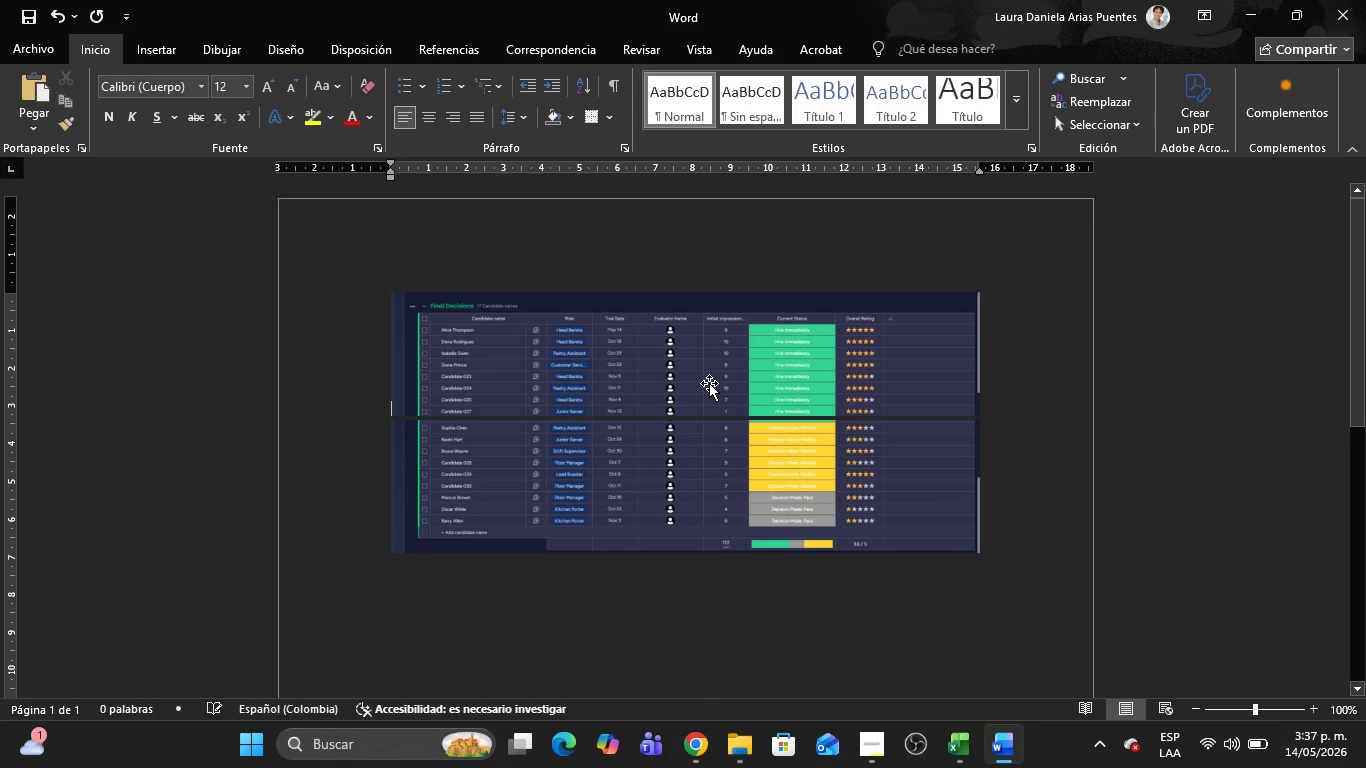 
left_click([709, 383])
 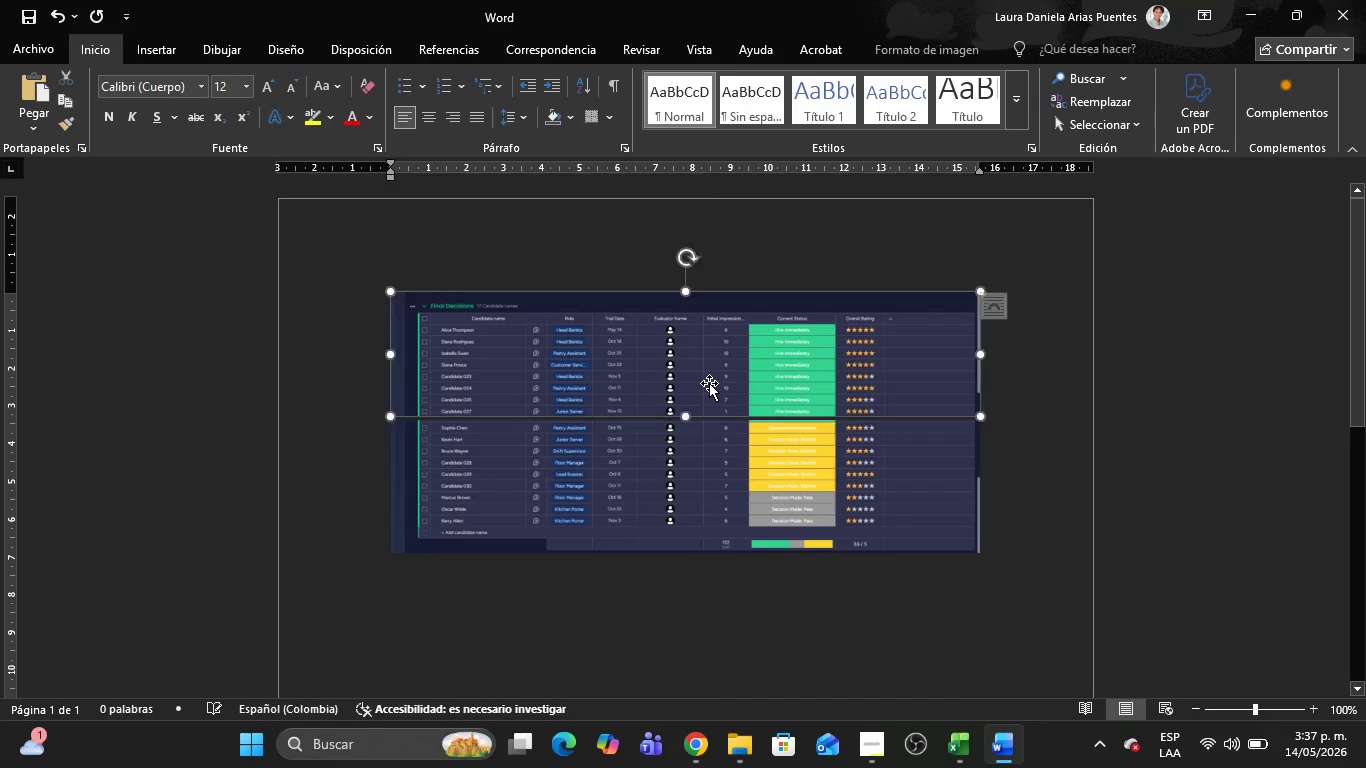 
key(Delete)
 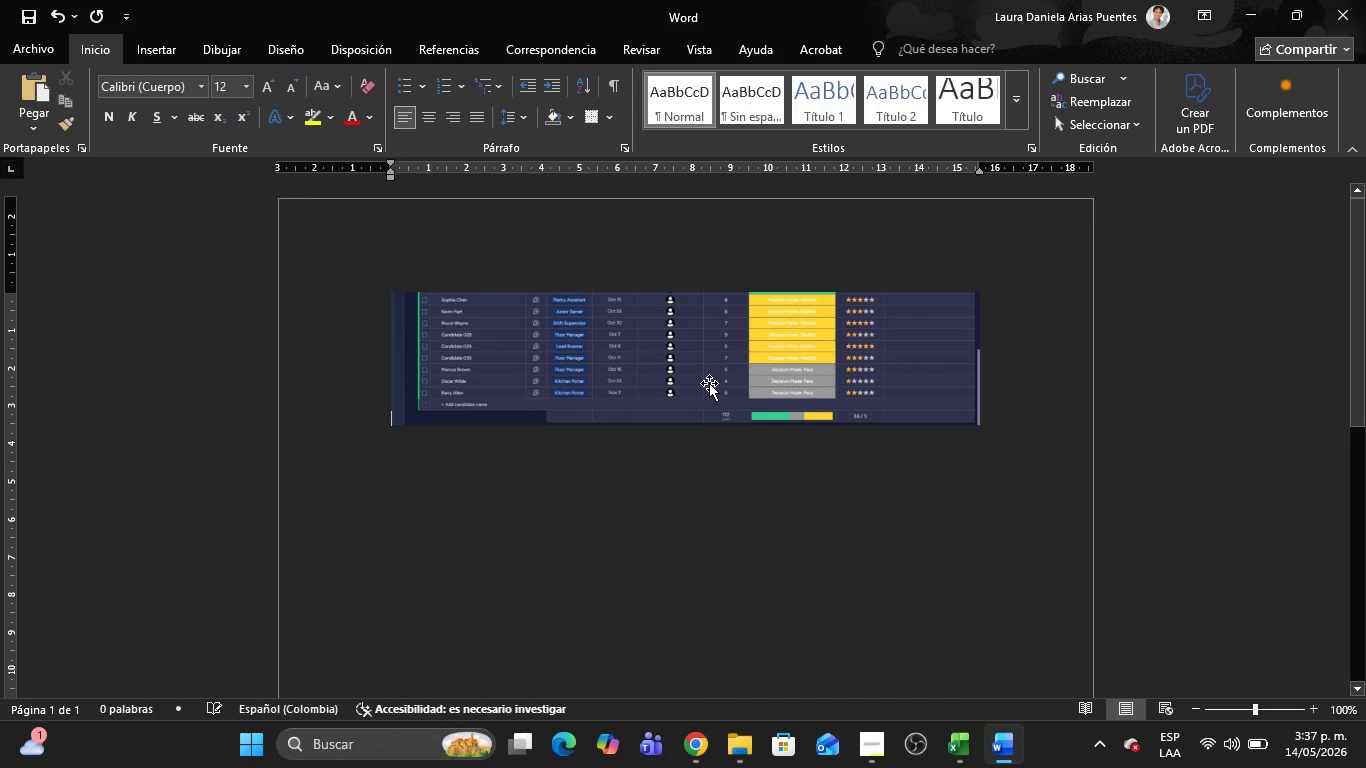 
double_click([709, 383])
 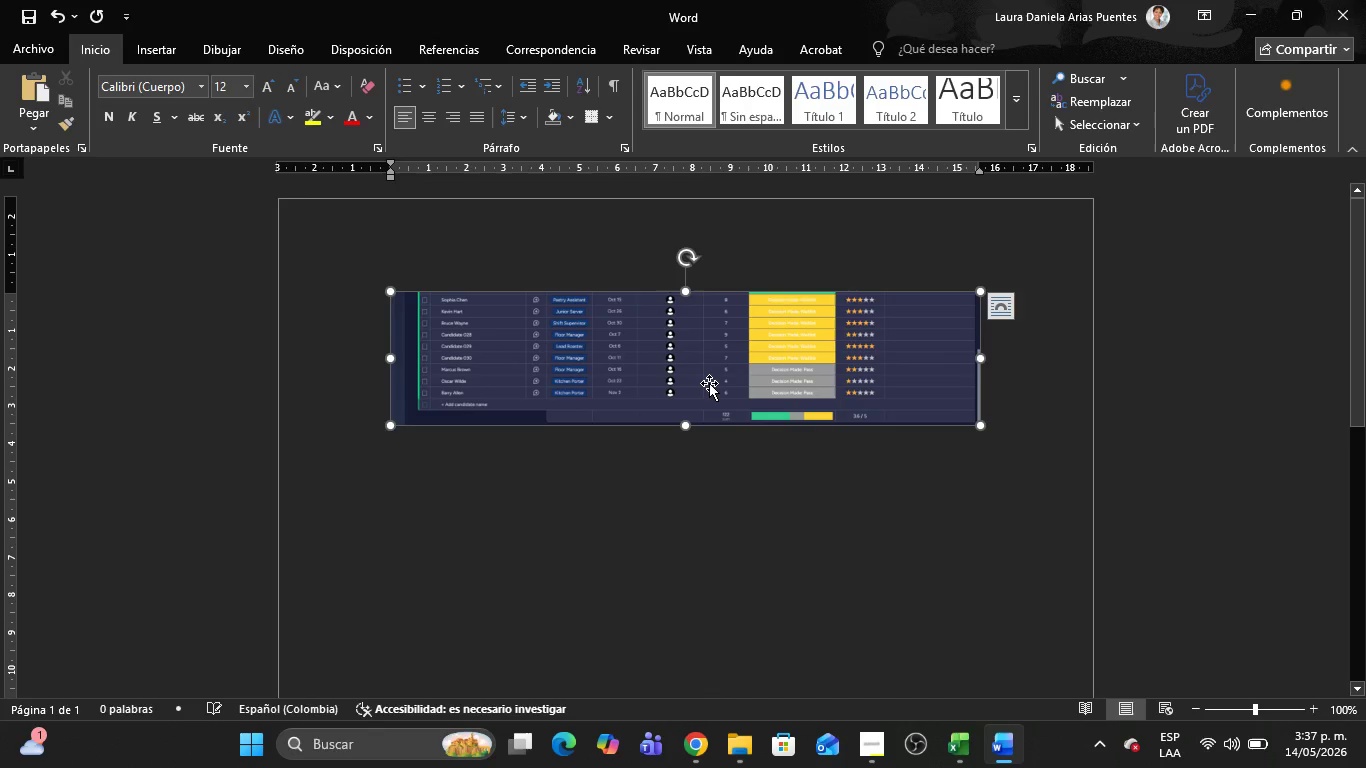 
key(Delete)
 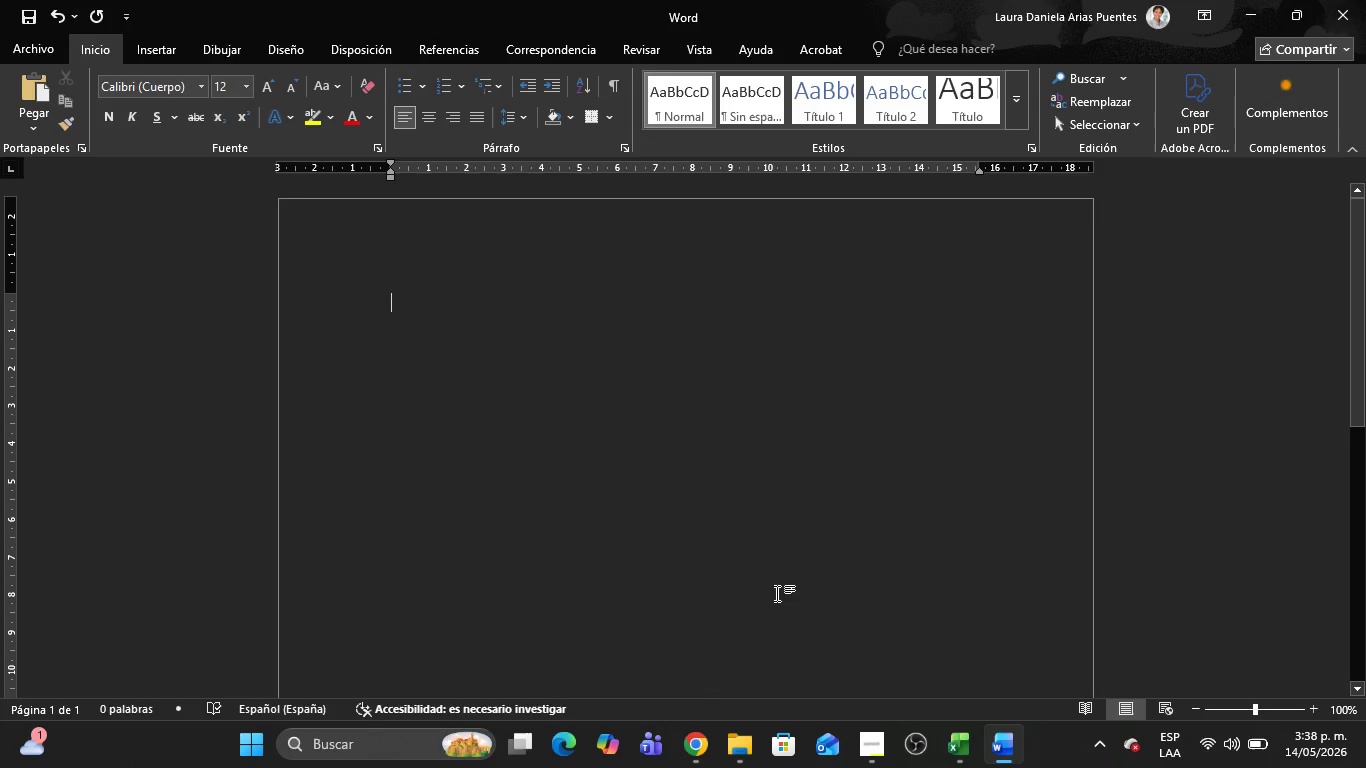 
scroll: coordinate [709, 383], scroll_direction: up, amount: 13.0
 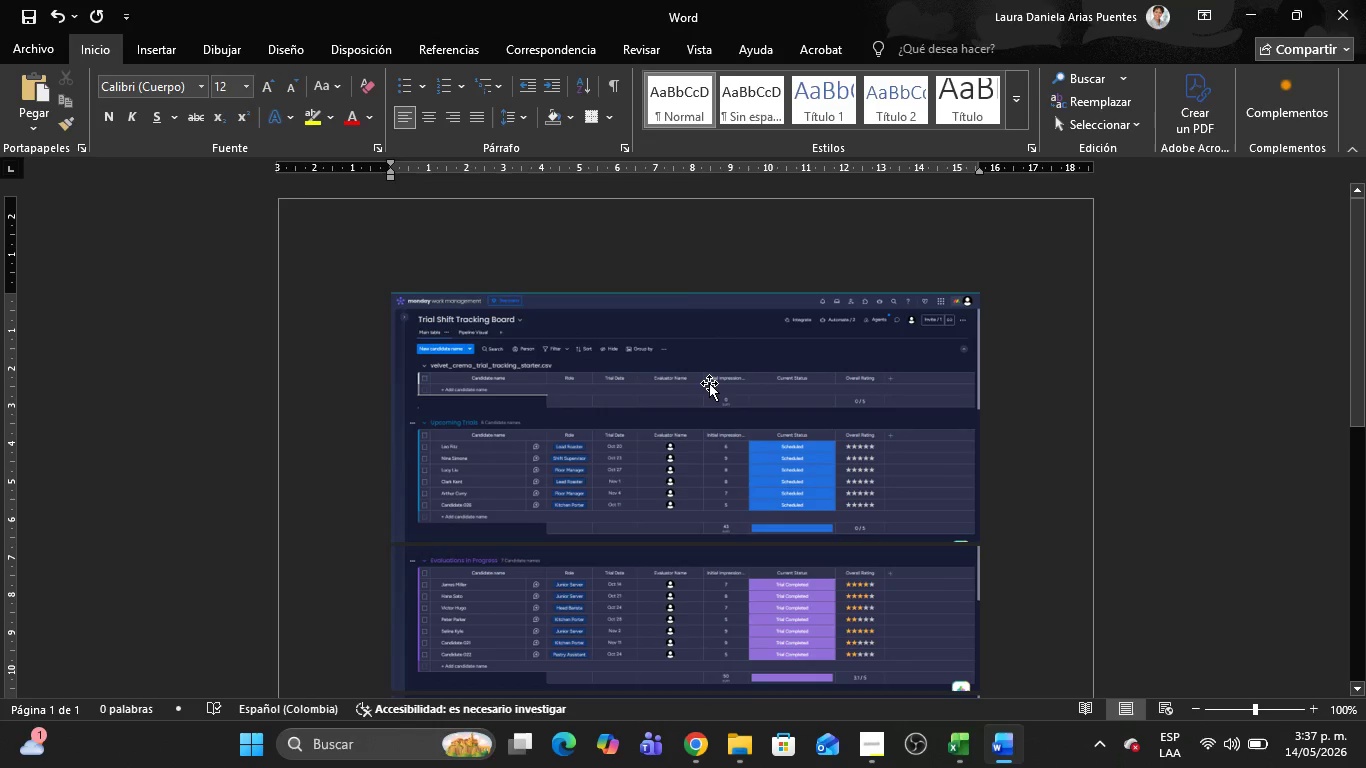 
left_click([692, 731])
 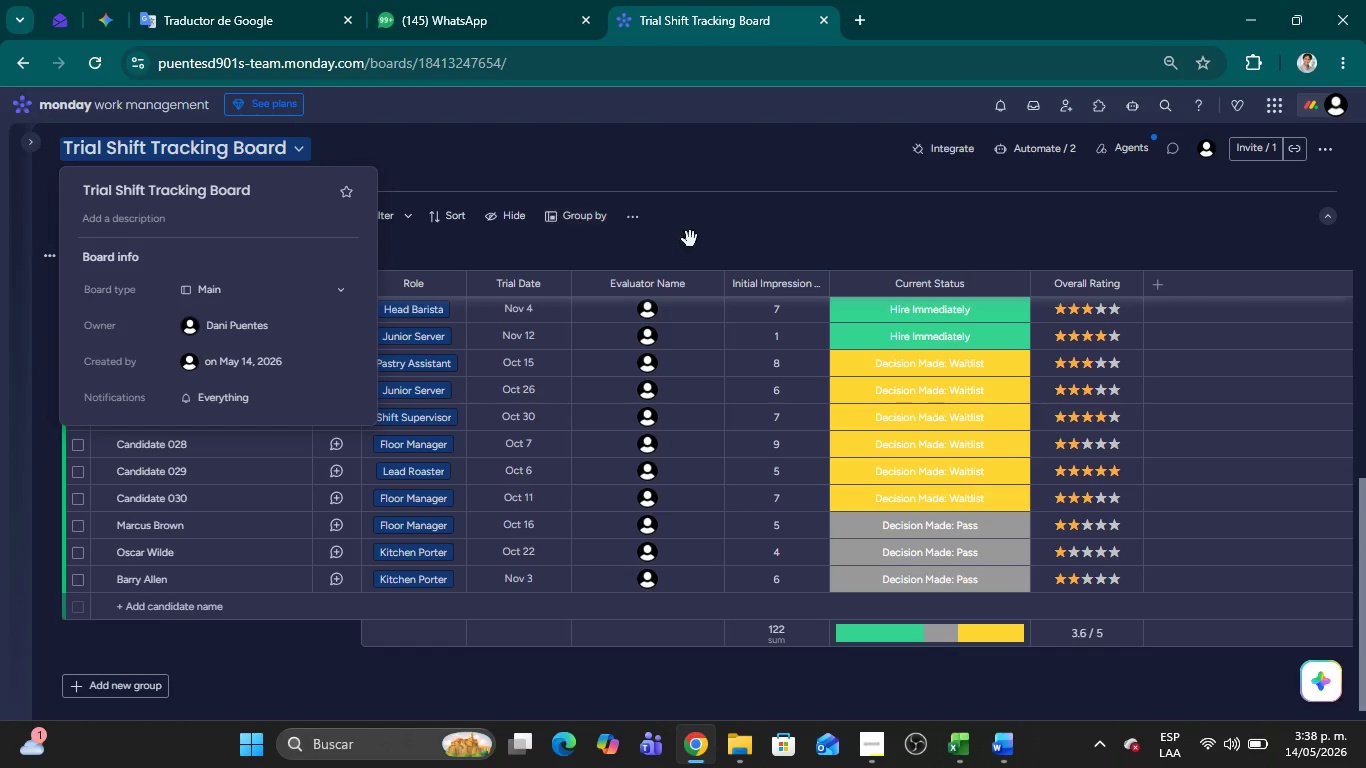 
left_click([691, 239])
 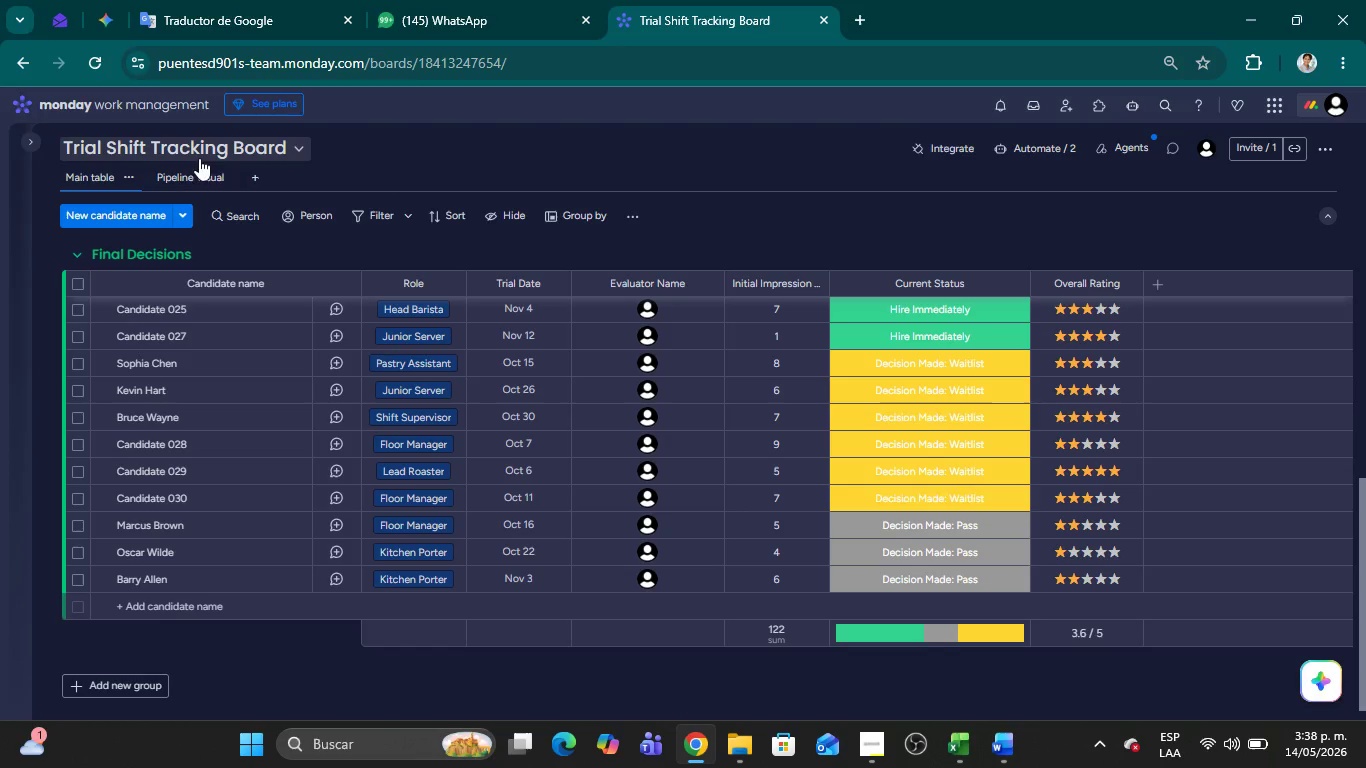 
left_click([192, 168])
 